 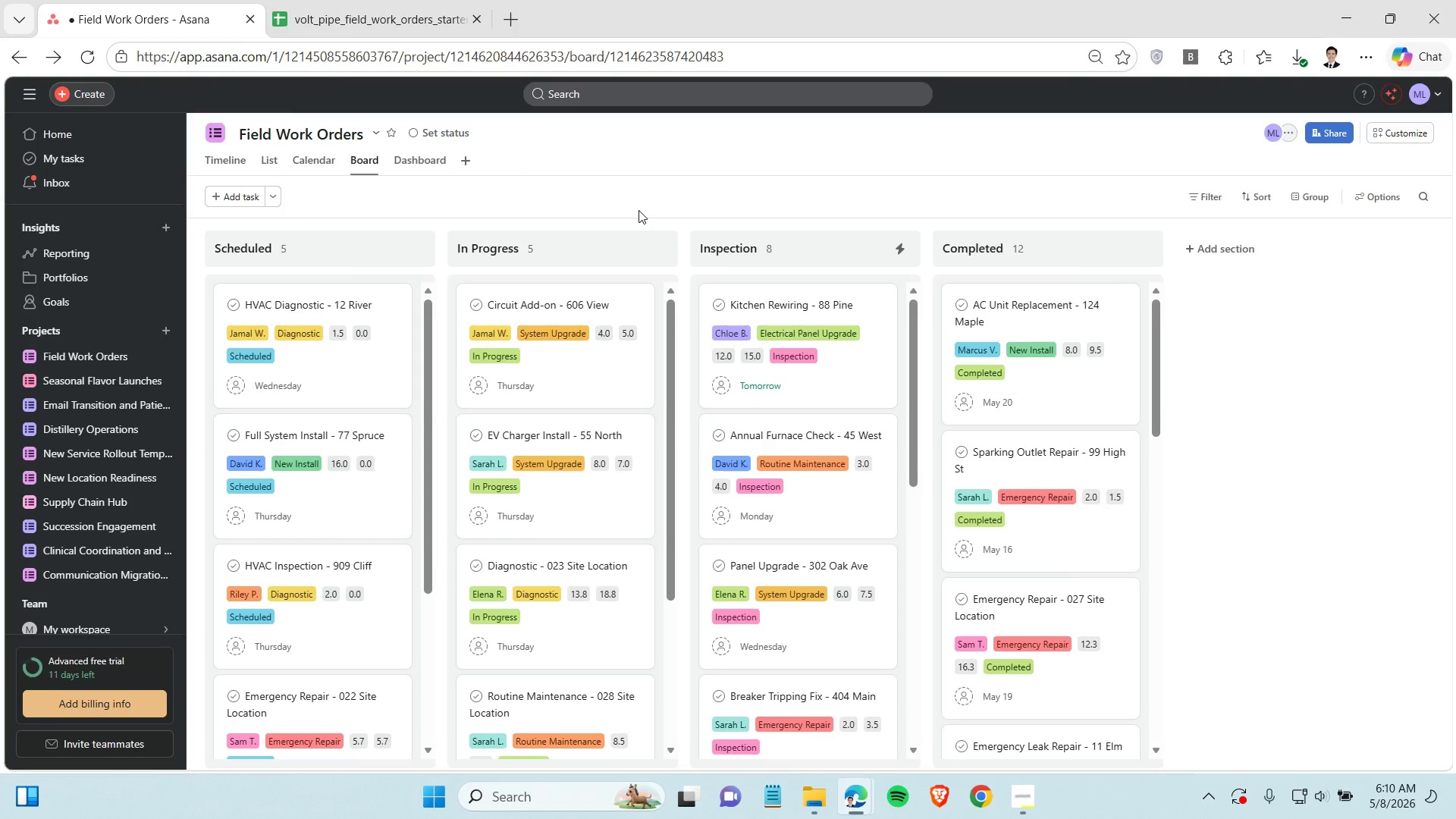 
key(Alt+Meta+R)
 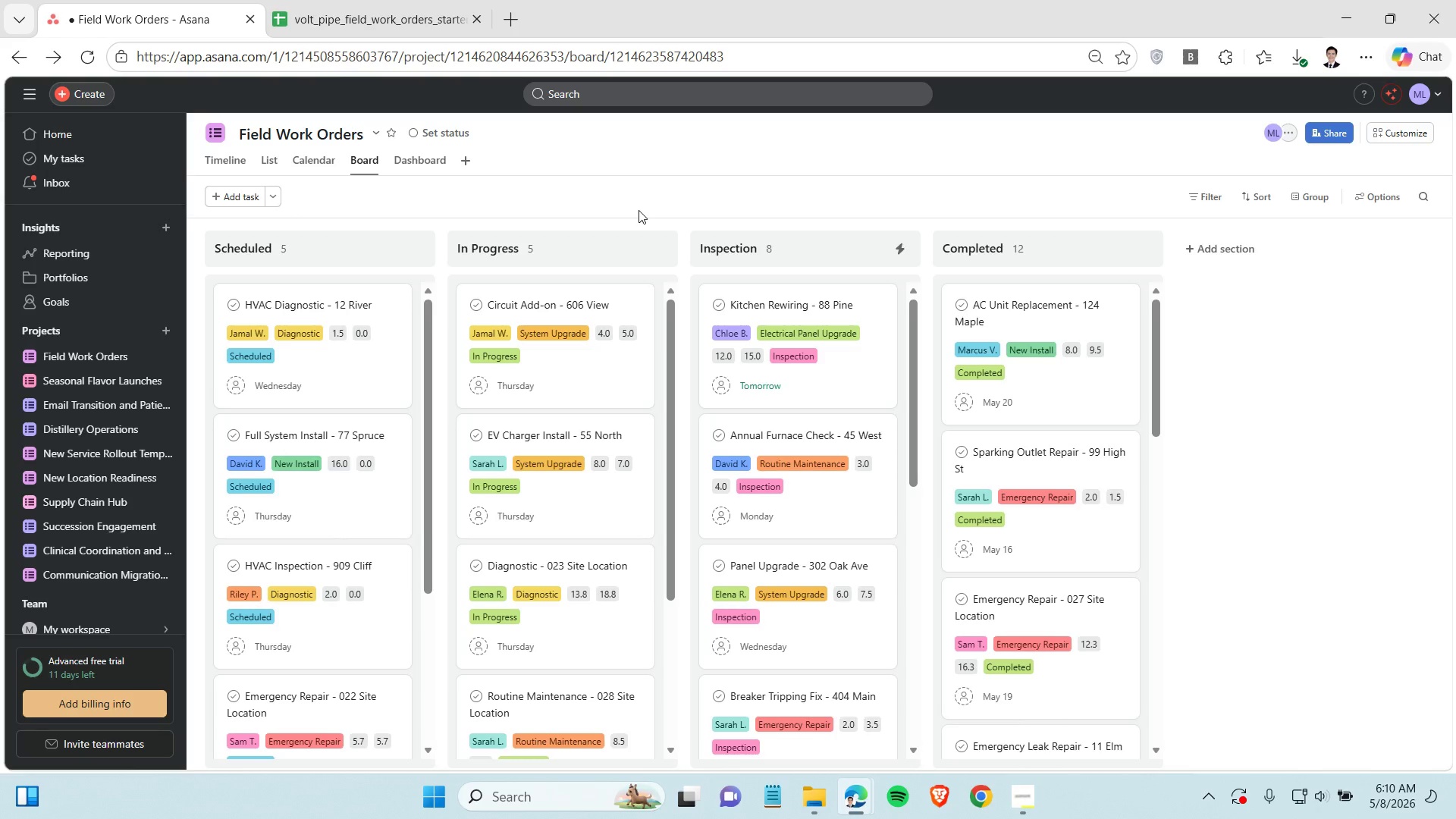 
wait(8.39)
 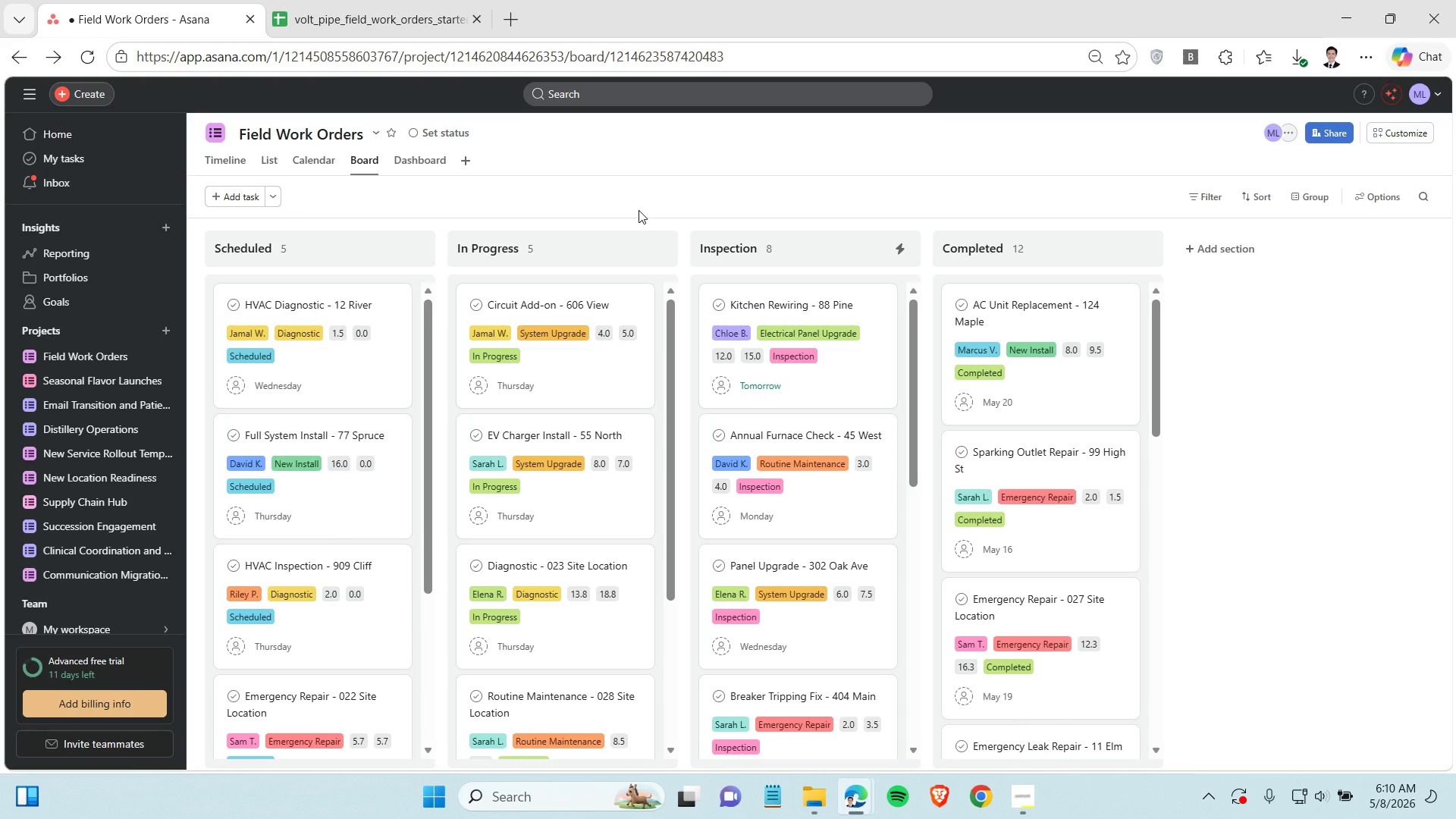 
scroll: coordinate [1009, 563], scroll_direction: down, amount: 20.0
 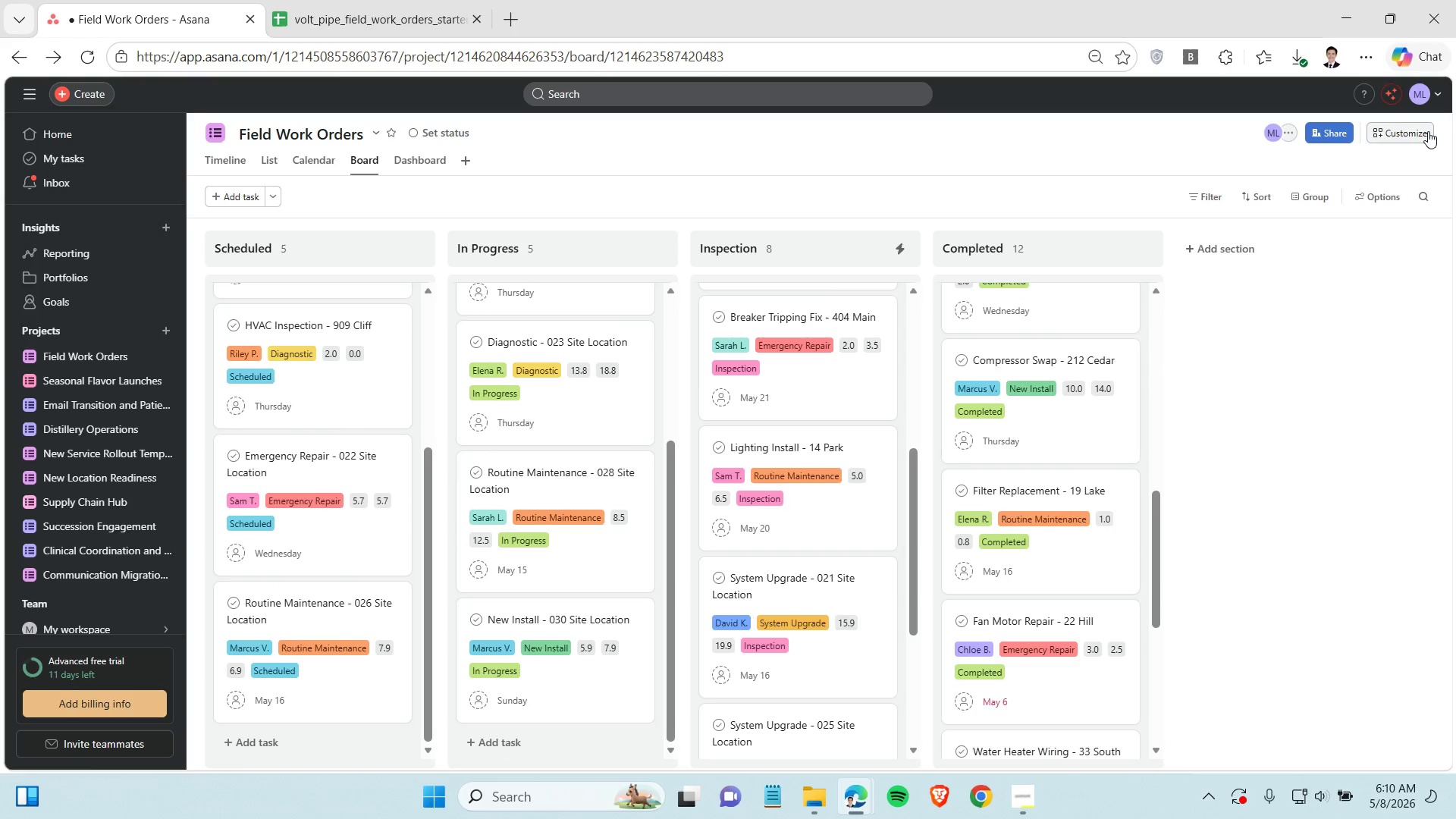 
left_click([1428, 131])
 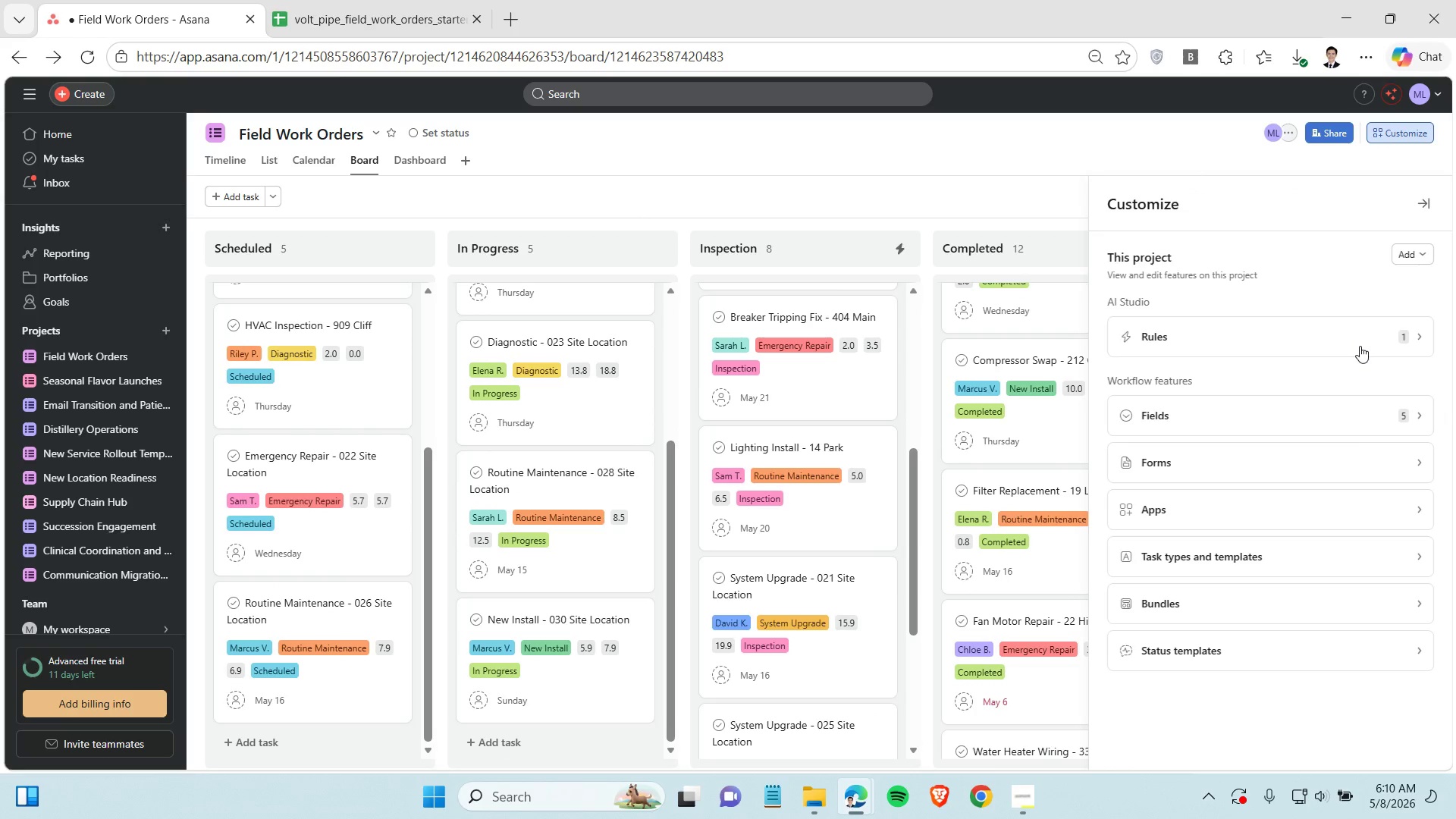 
left_click([1356, 428])
 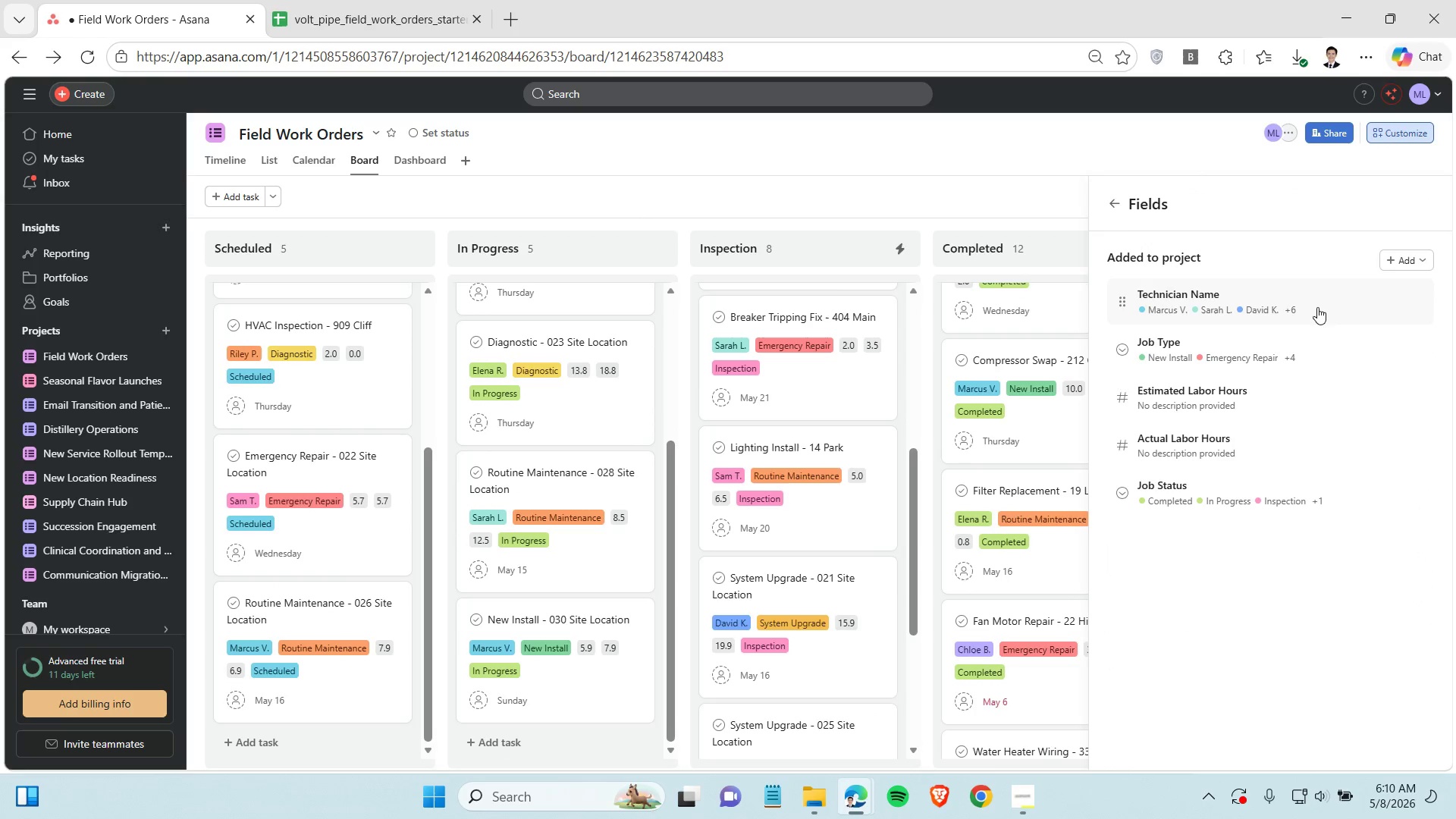 
left_click([1317, 307])
 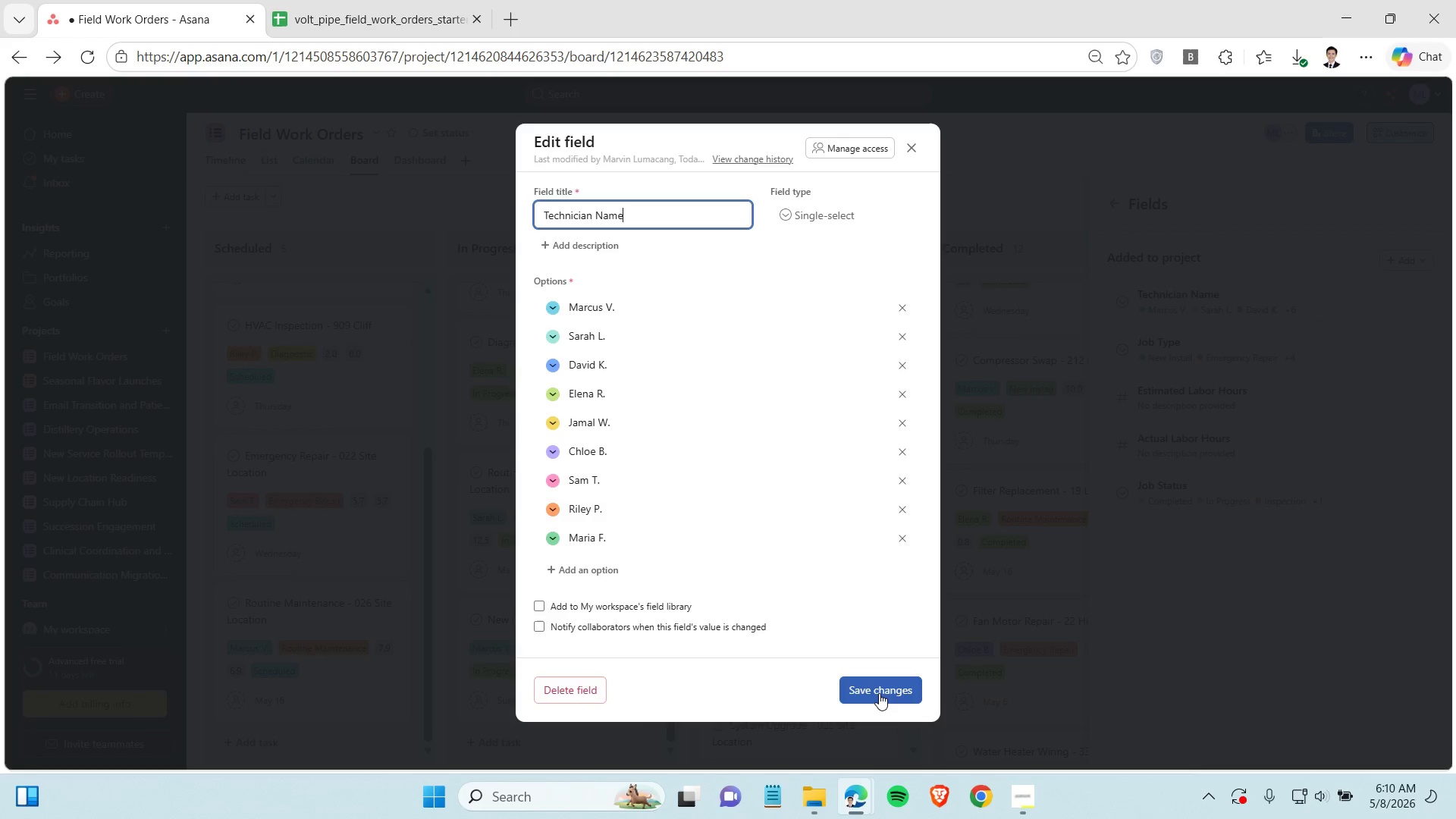 
left_click([879, 693])
 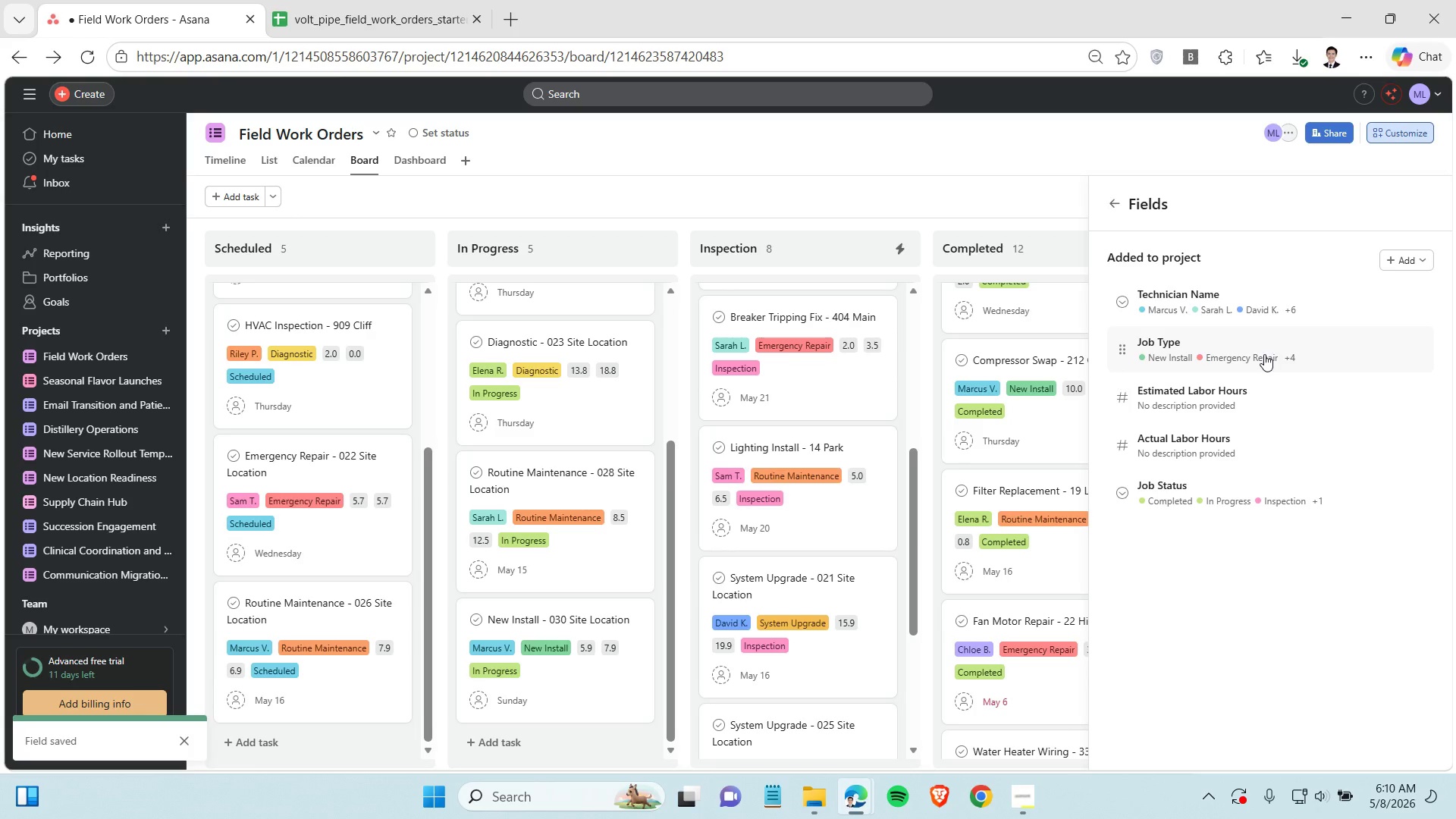 
left_click([1264, 354])
 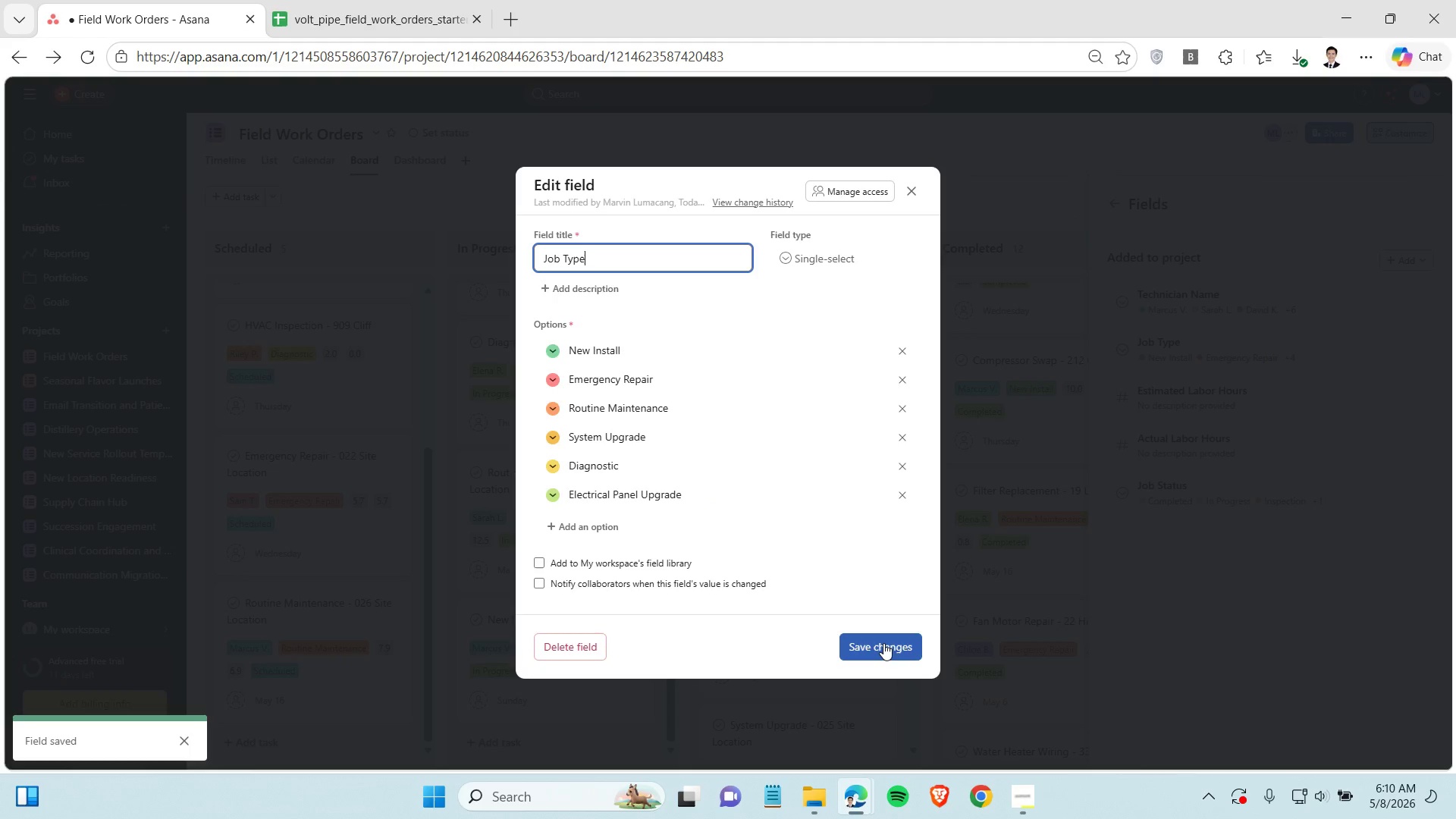 
left_click([883, 643])
 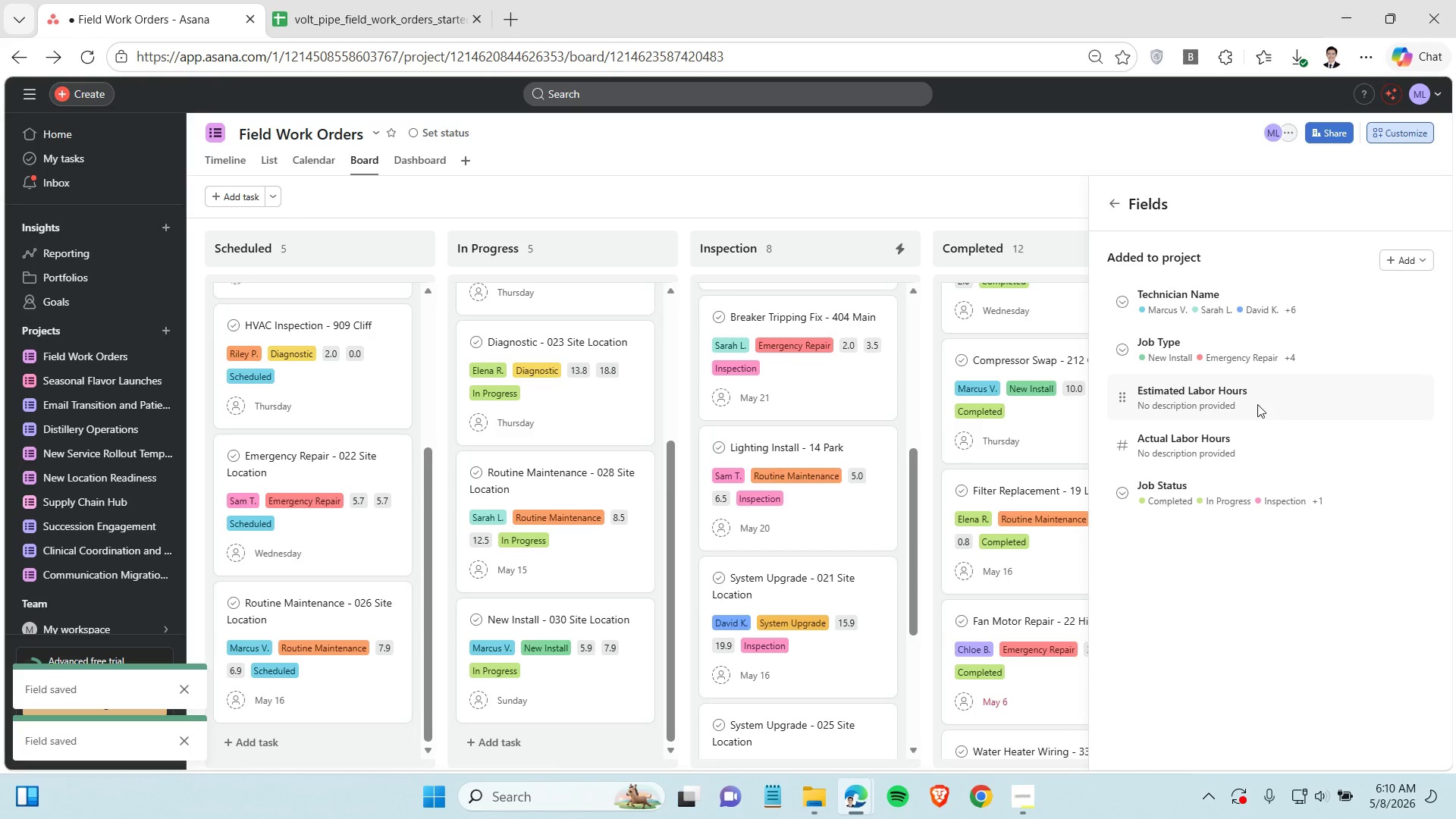 
left_click([1257, 404])
 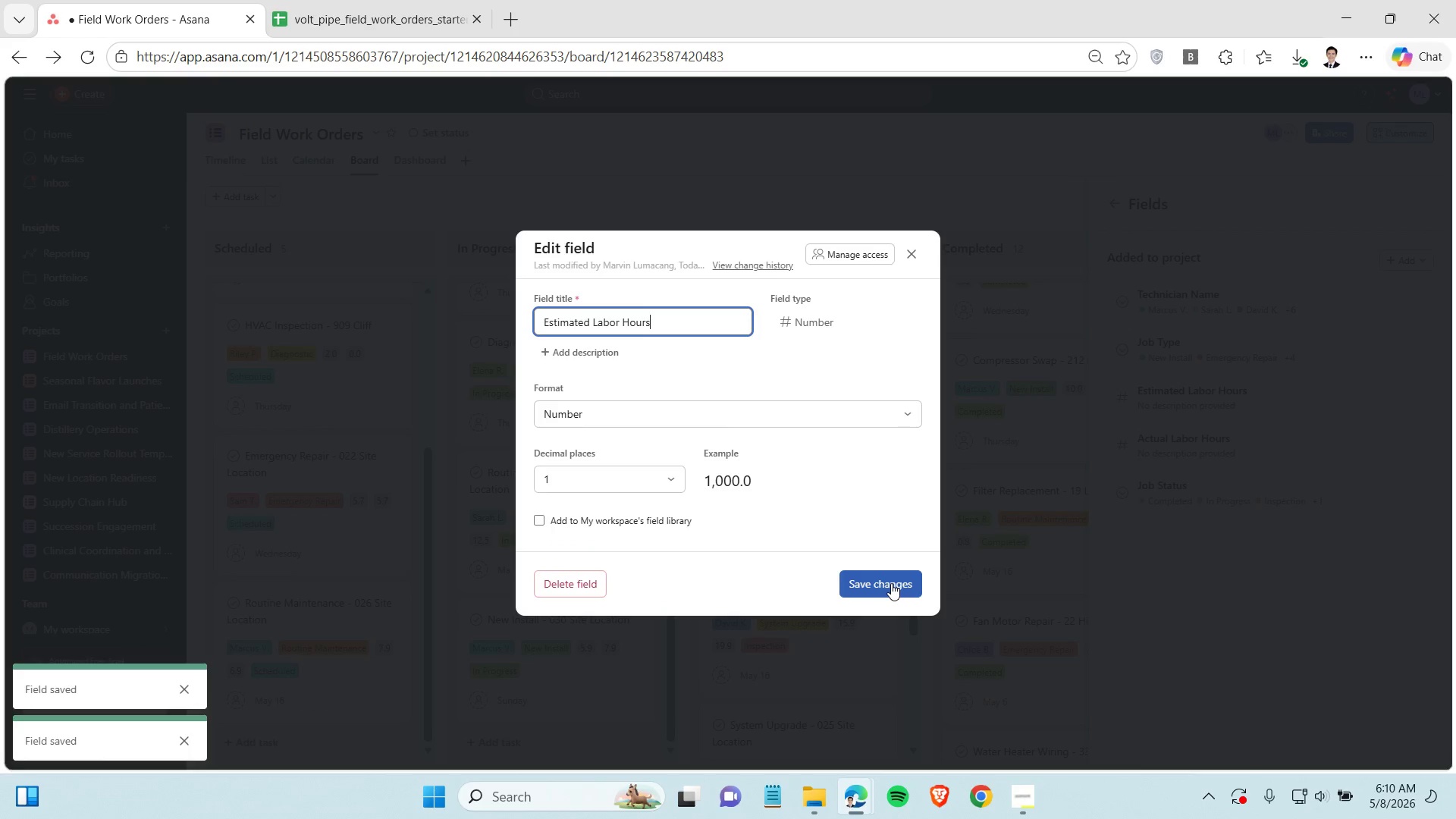 
left_click([891, 583])
 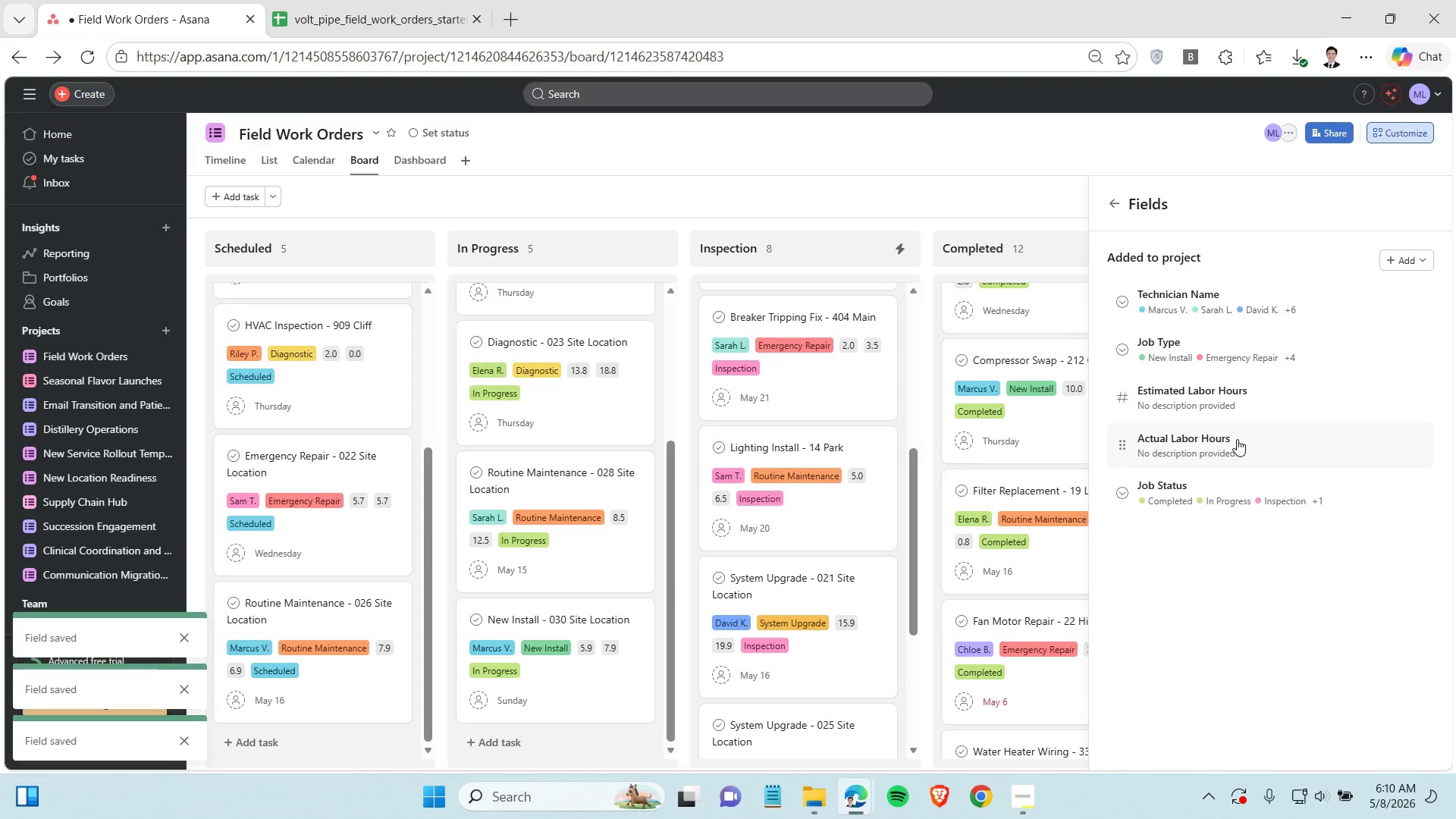 
left_click([1237, 439])
 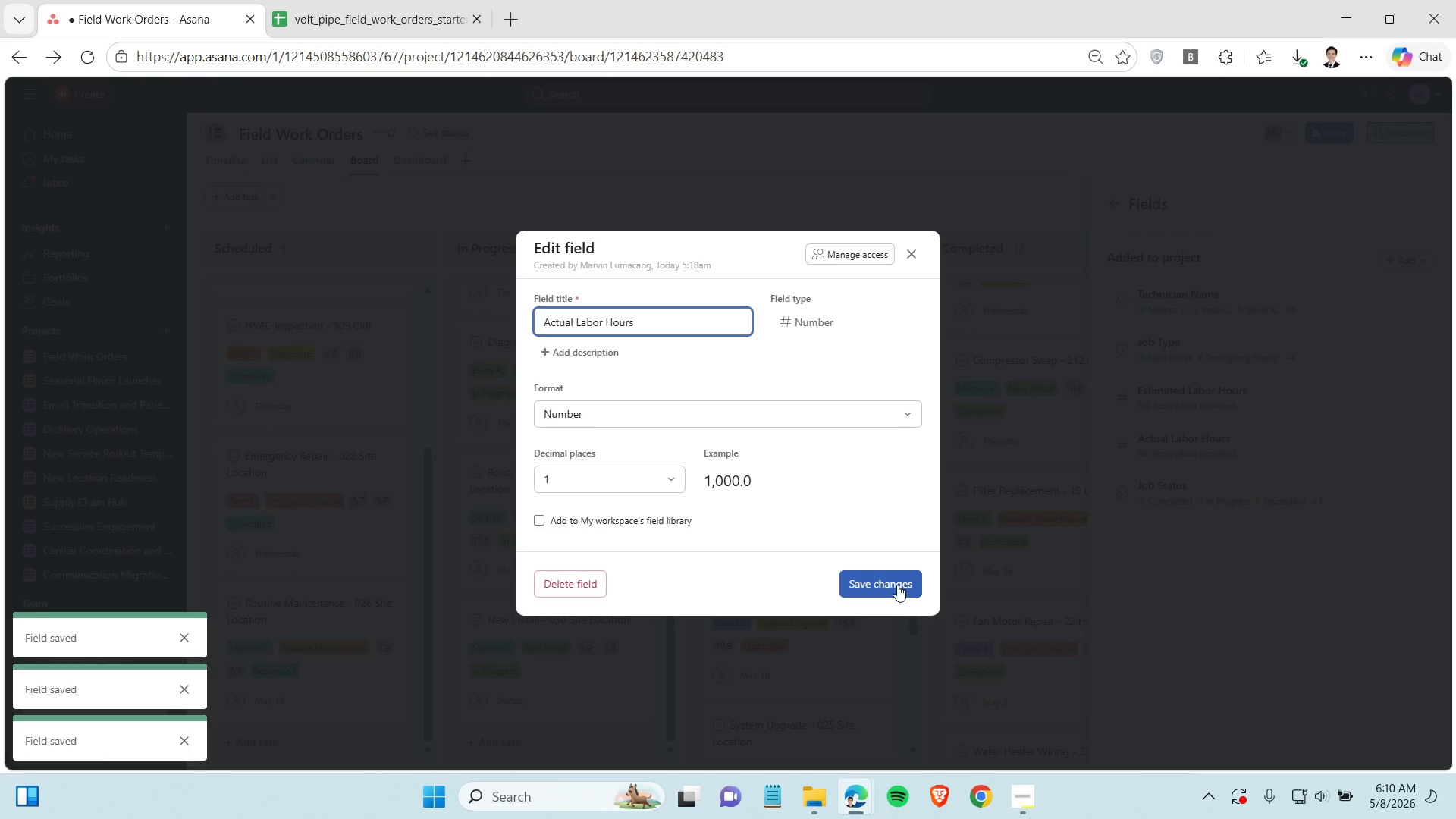 
left_click([897, 585])
 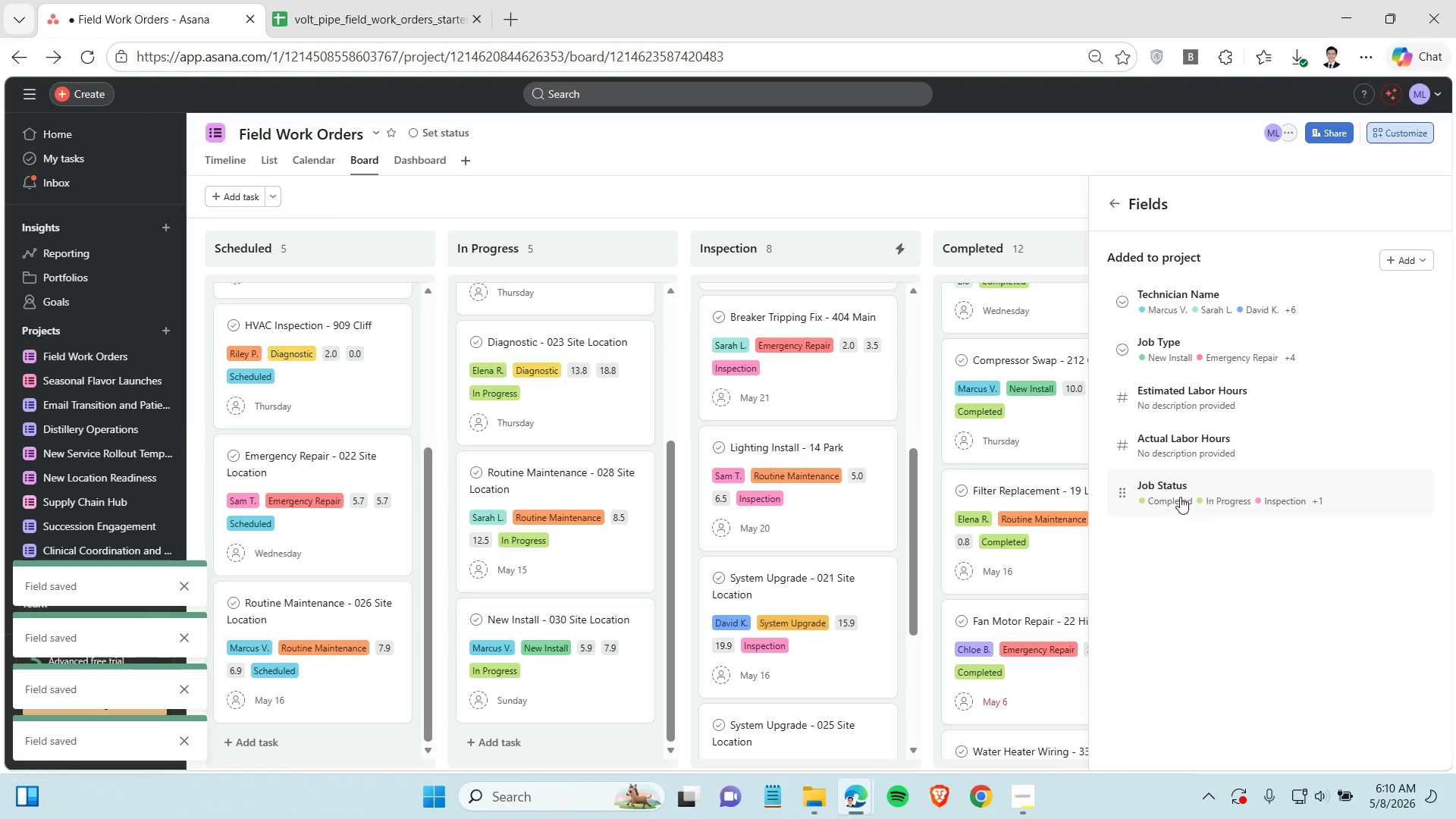 
left_click([1180, 497])
 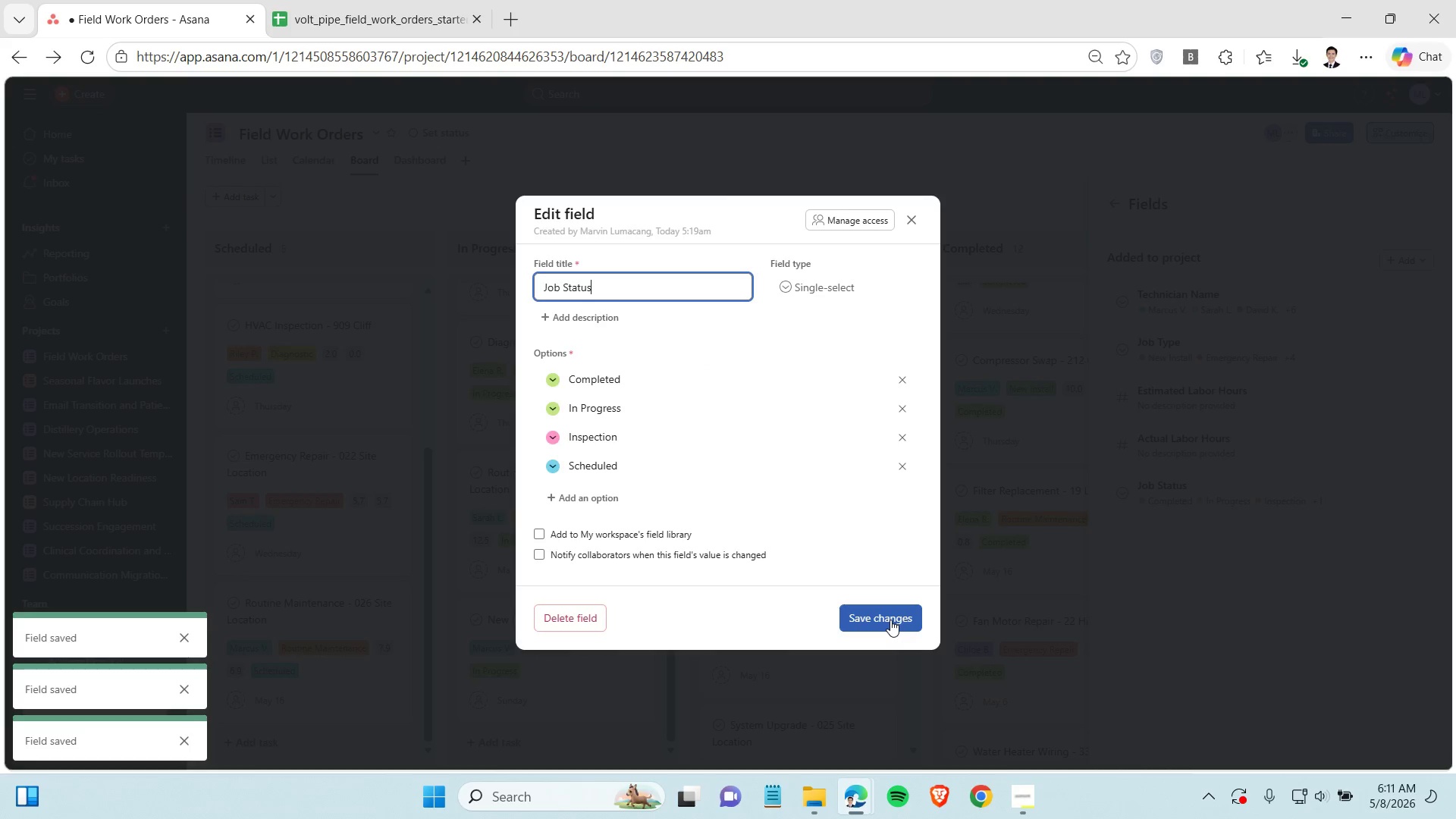 
left_click([890, 620])
 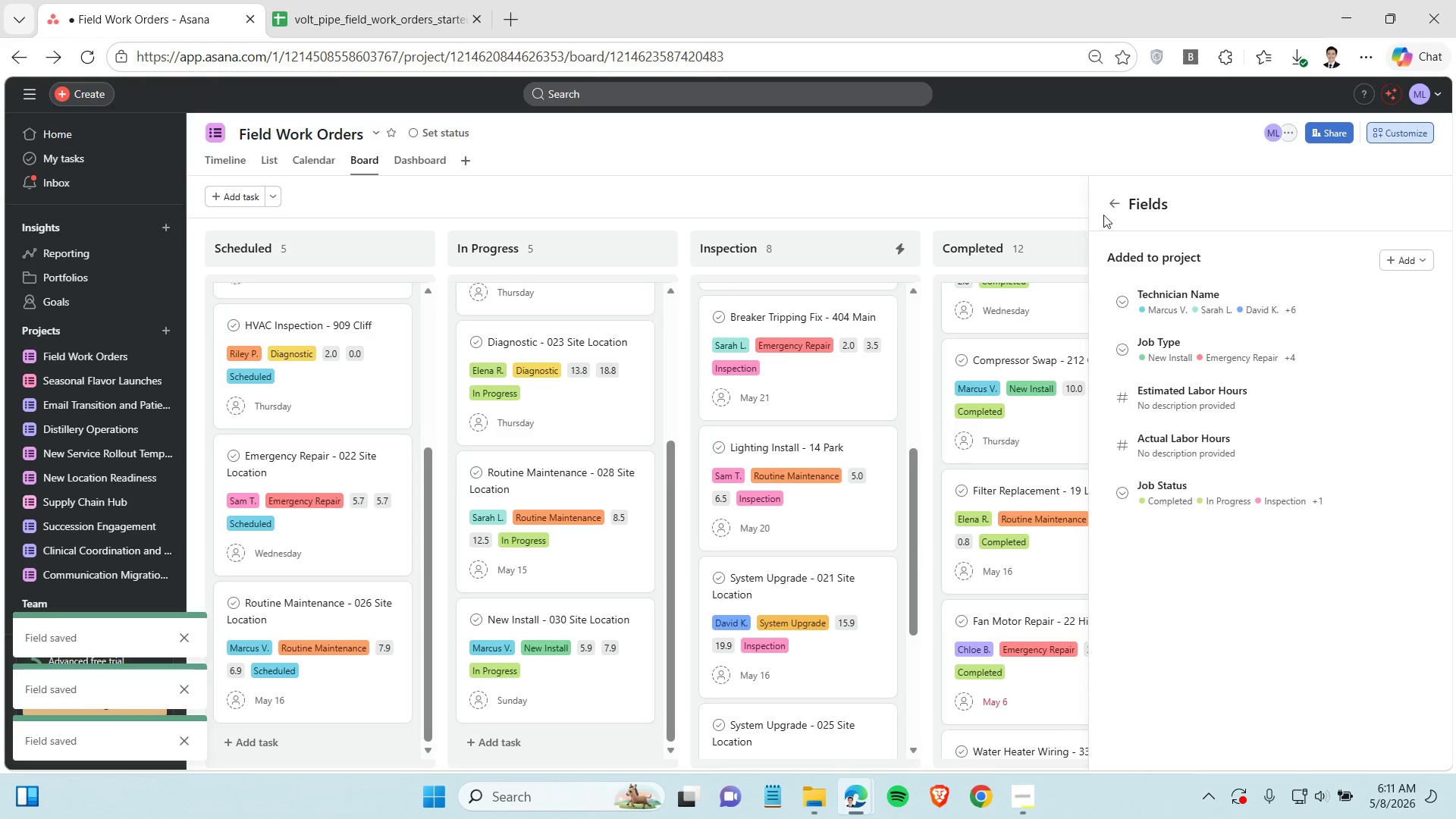 
left_click([1119, 204])
 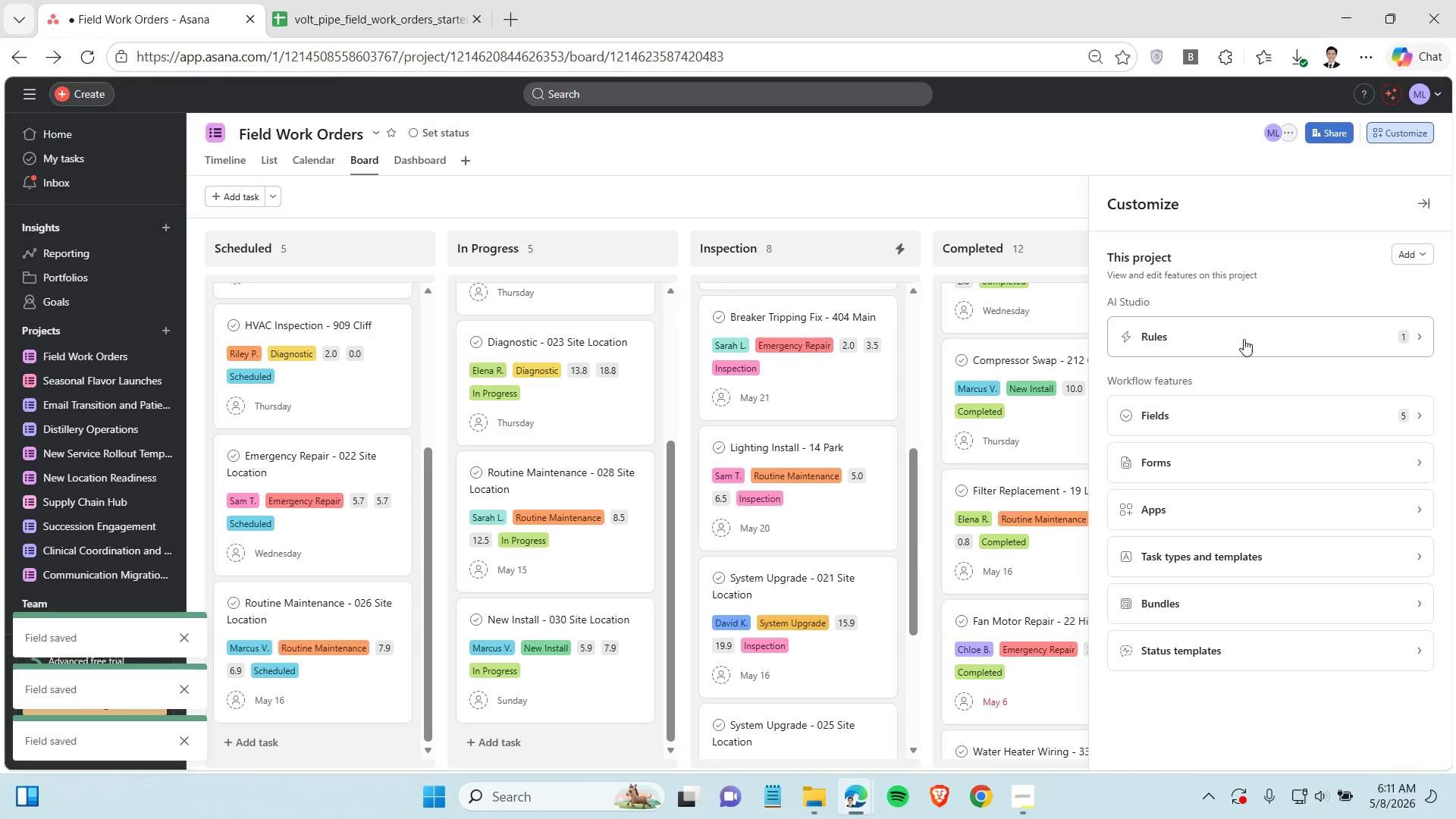 
left_click([1244, 339])
 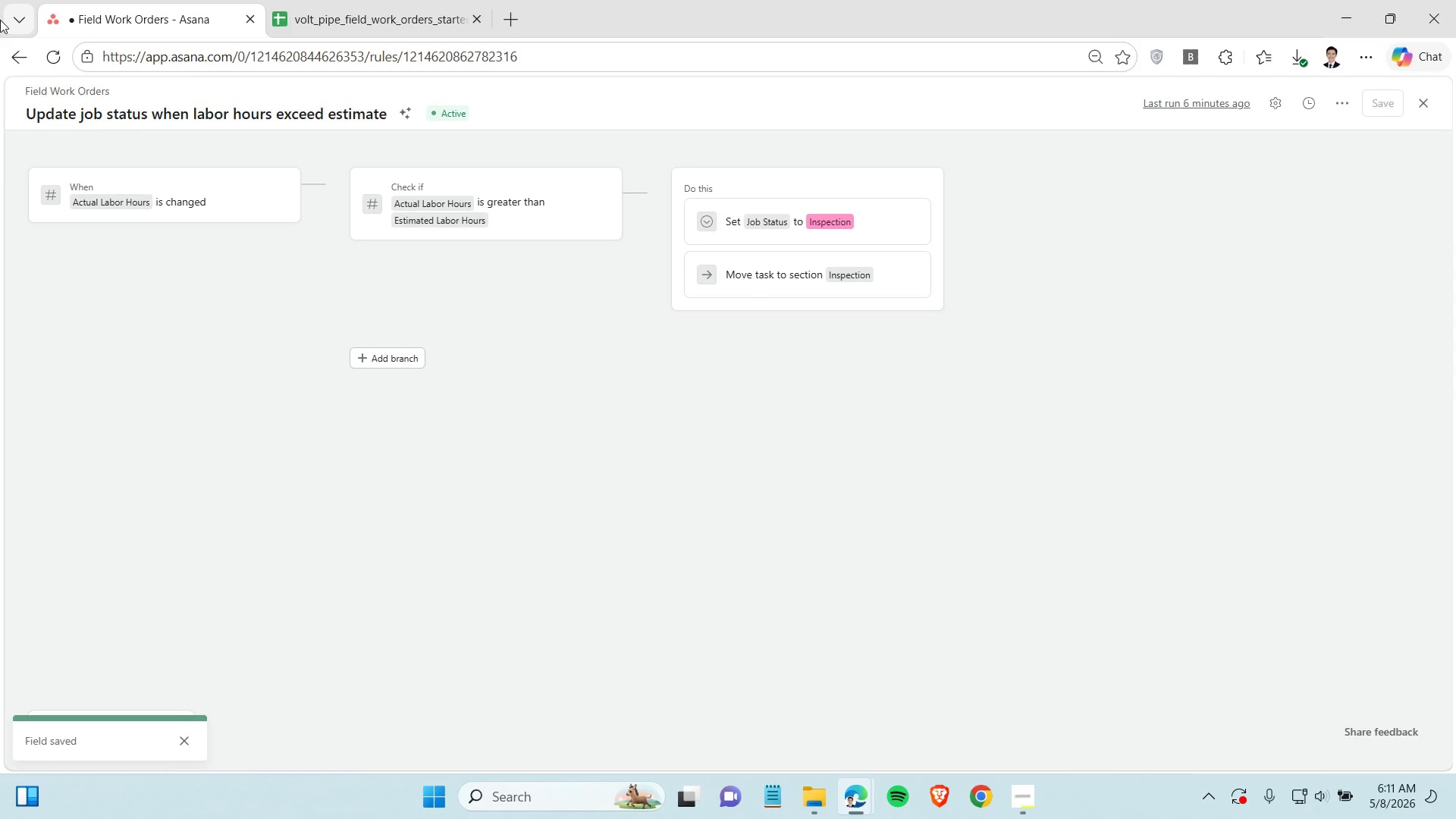 
left_click([14, 56])
 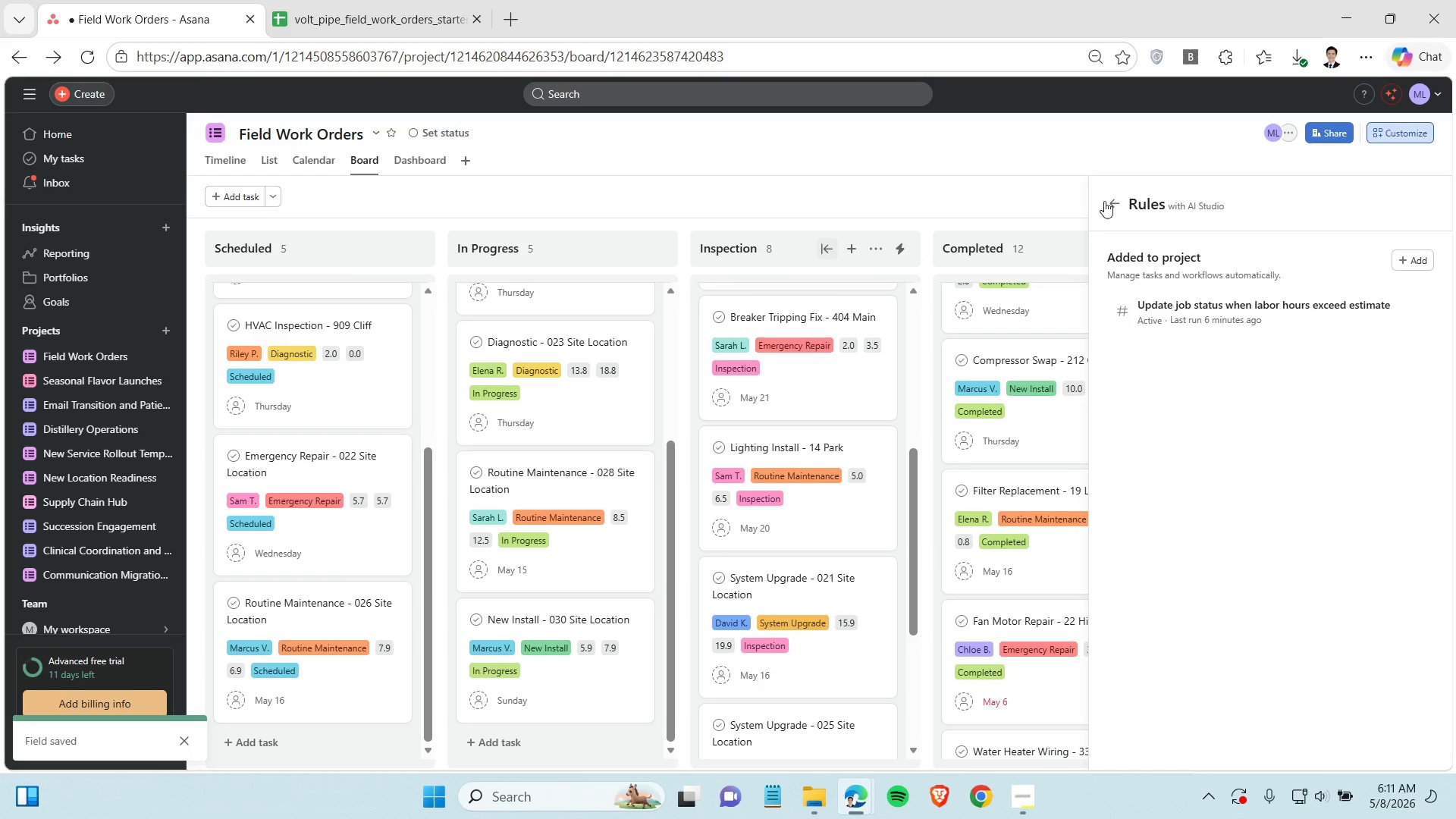 
left_click([1029, 195])
 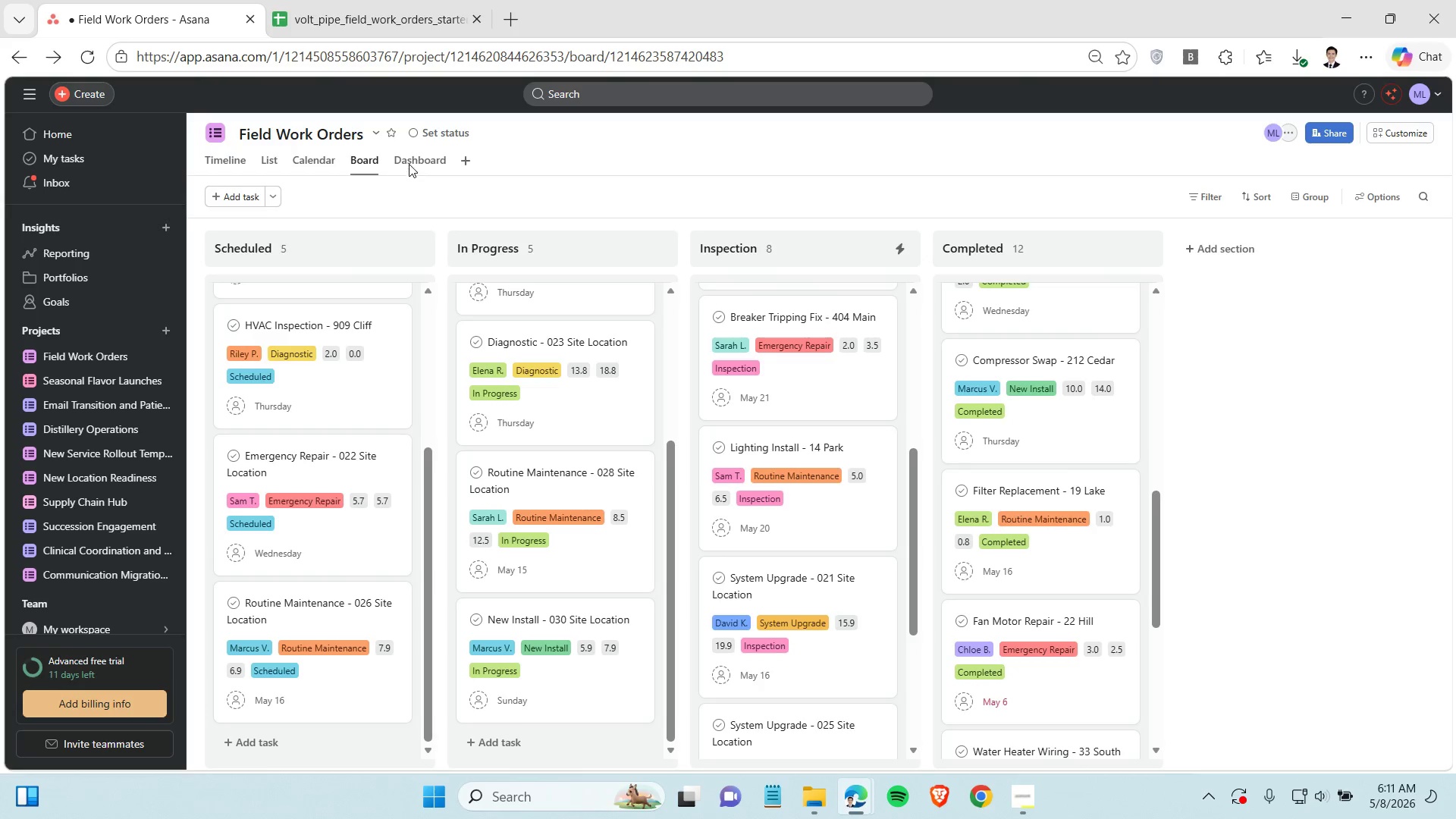 
left_click([410, 162])
 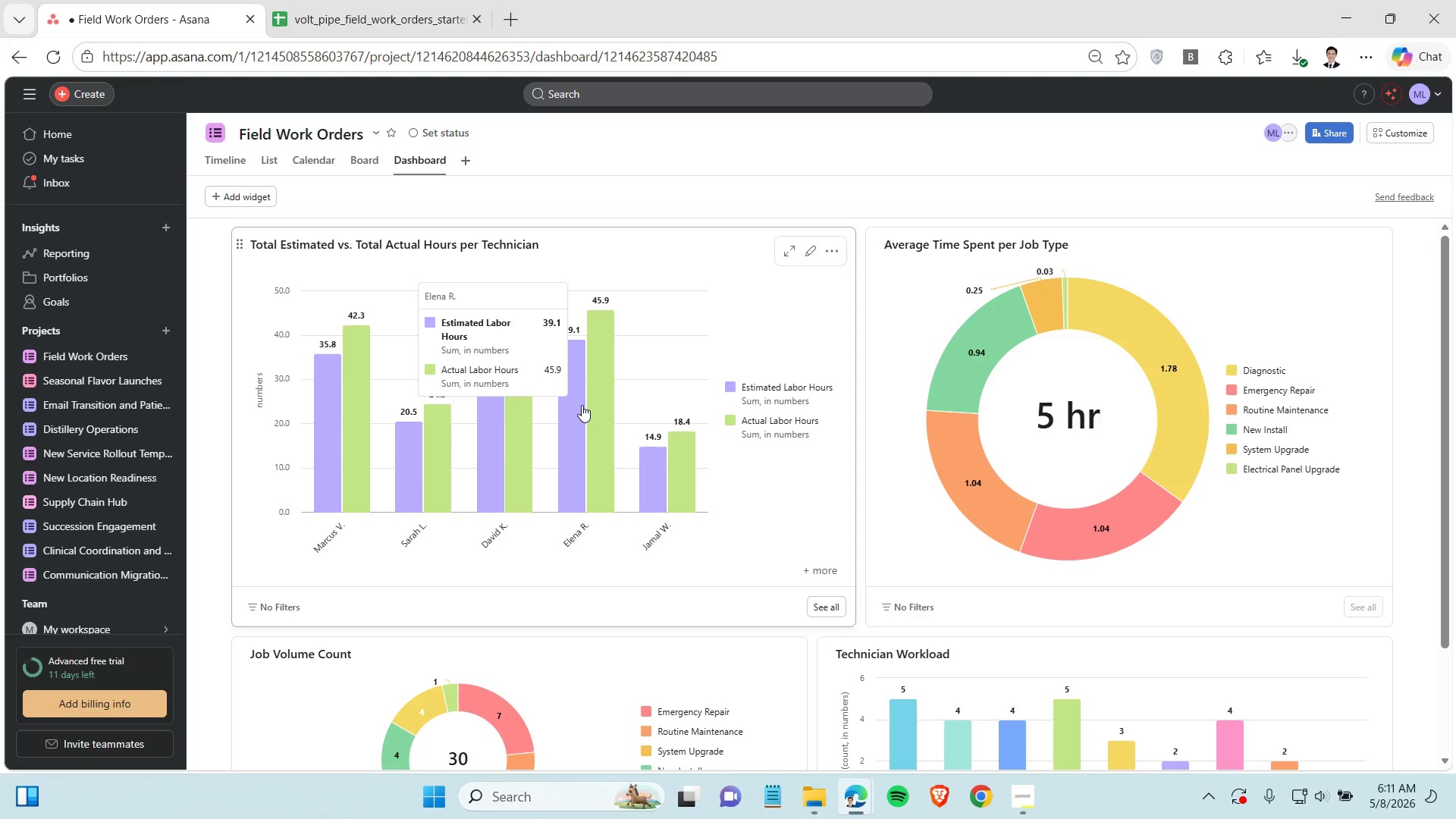 
wait(6.78)
 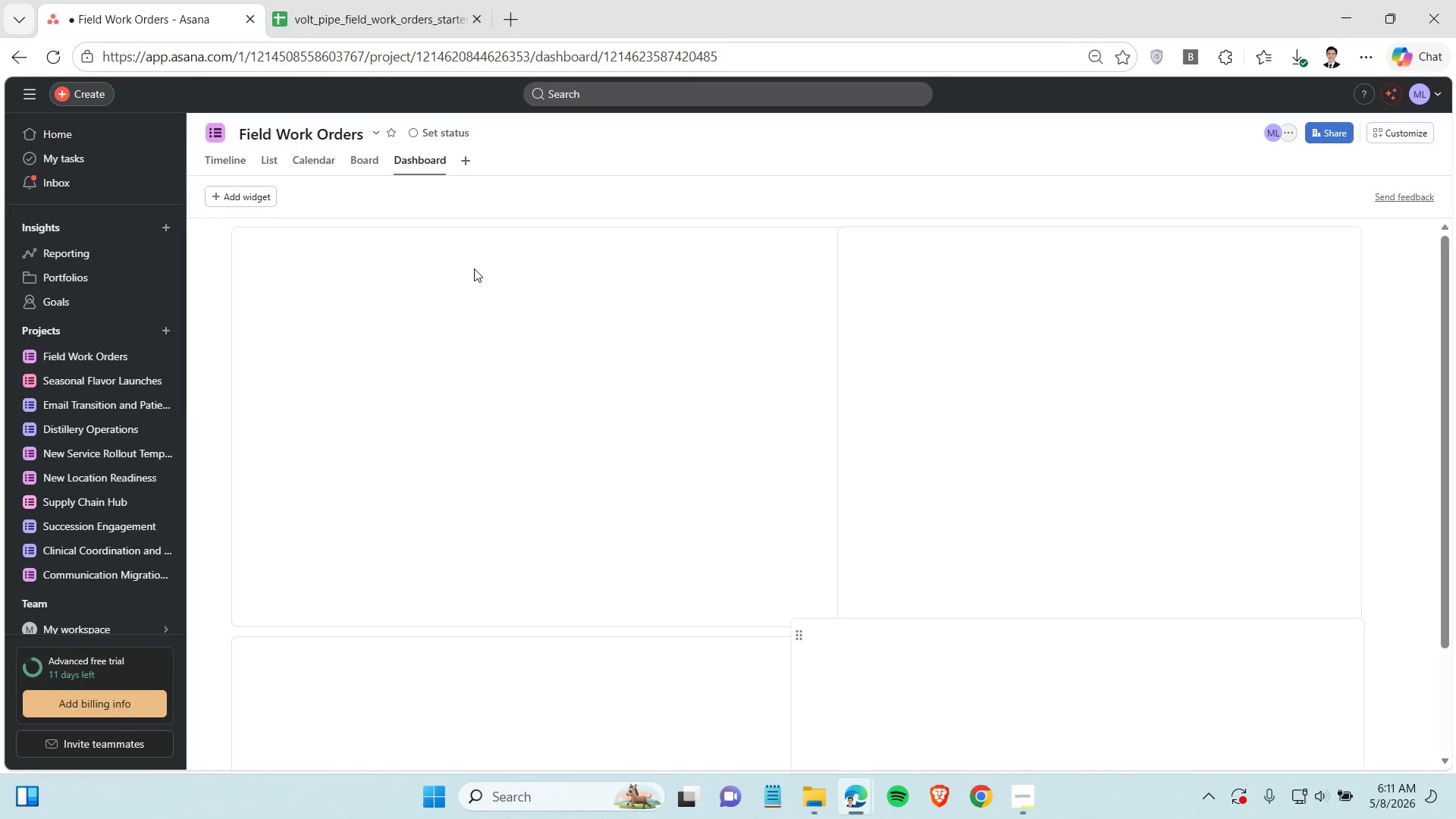 
scroll: coordinate [582, 405], scroll_direction: down, amount: 1.0
 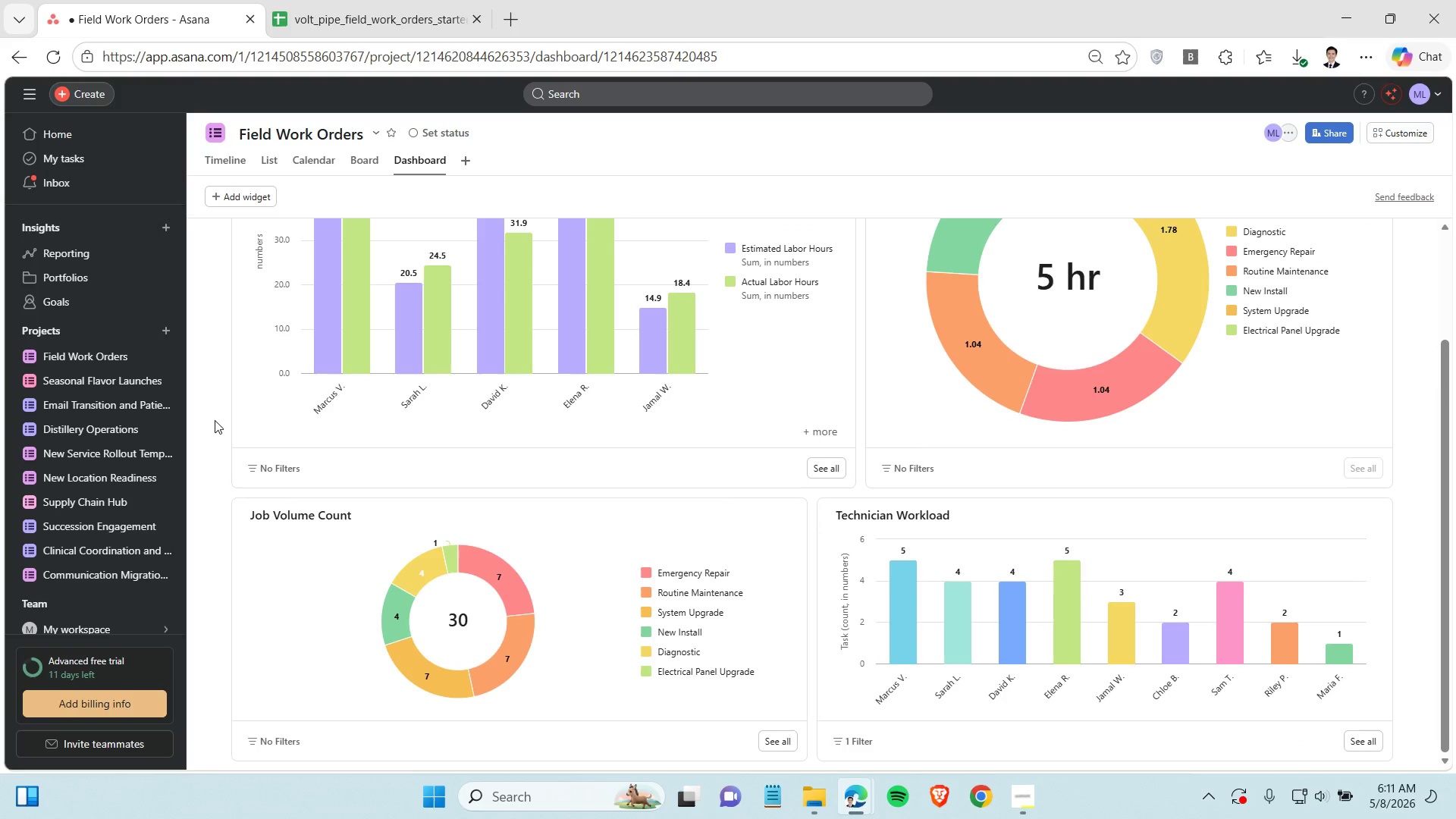 
scroll: coordinate [215, 420], scroll_direction: up, amount: 2.0
 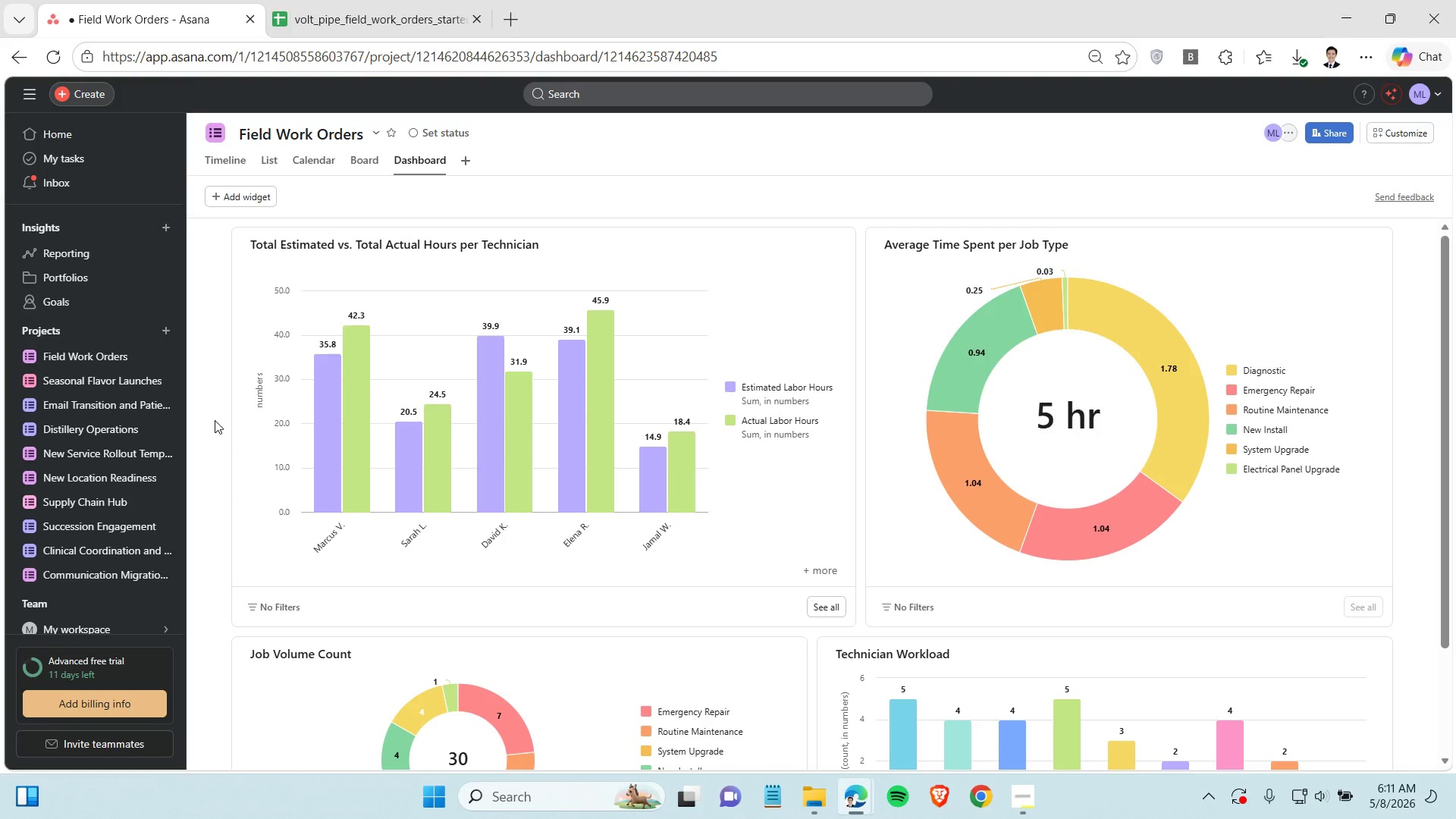 
scroll: coordinate [215, 420], scroll_direction: down, amount: 1.0
 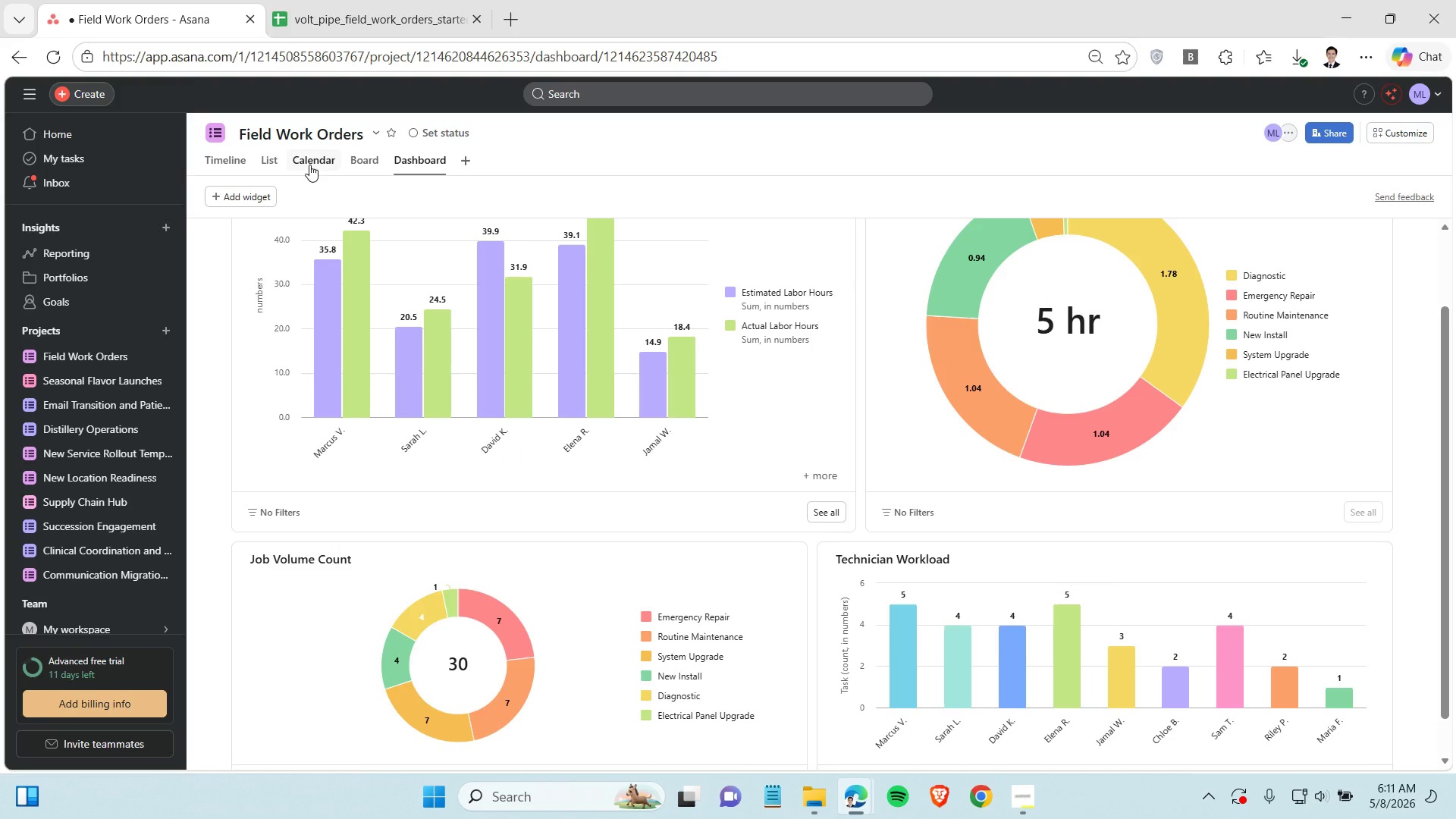 
left_click([309, 165])
 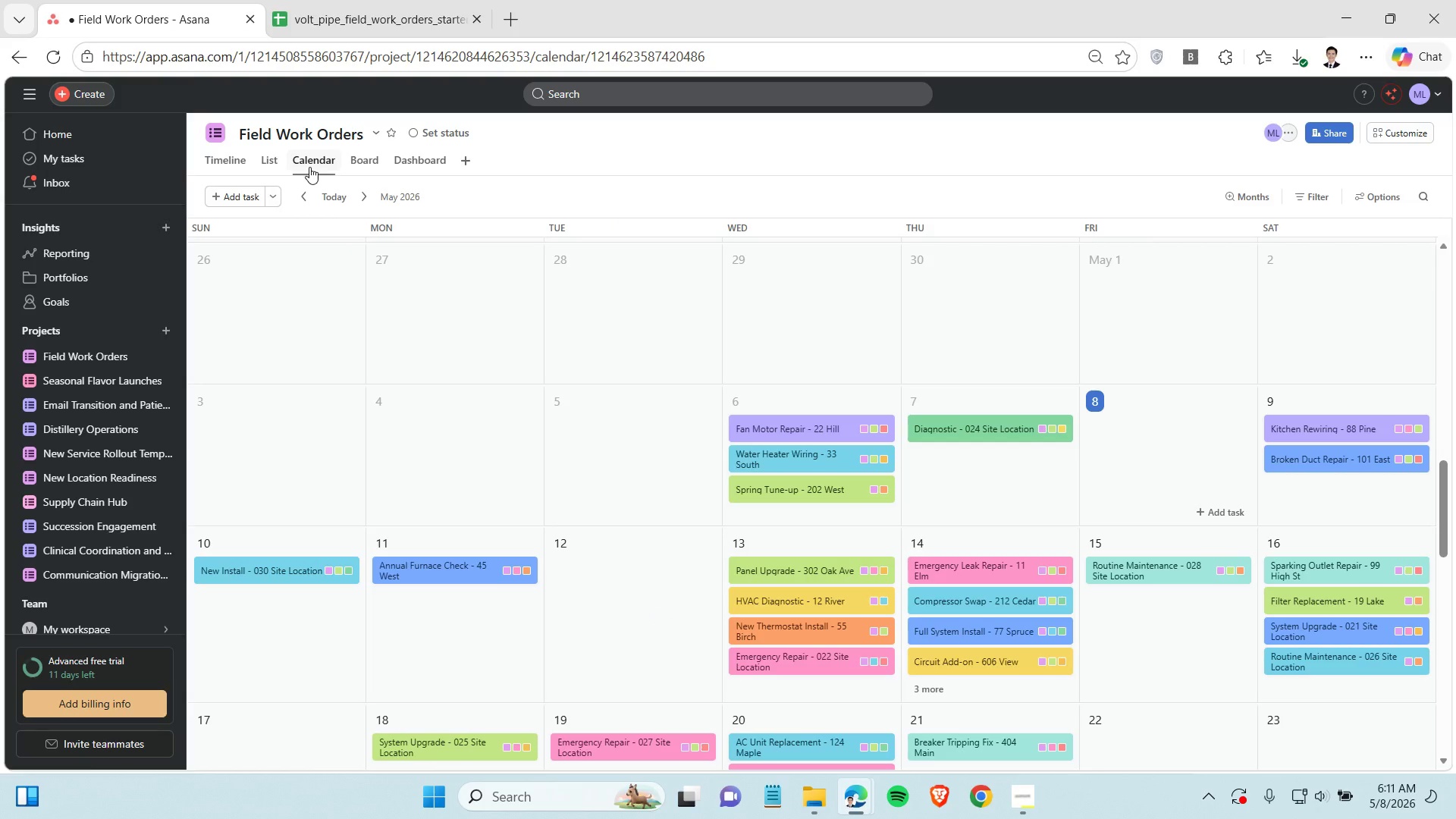 
scroll: coordinate [386, 362], scroll_direction: down, amount: 2.0
 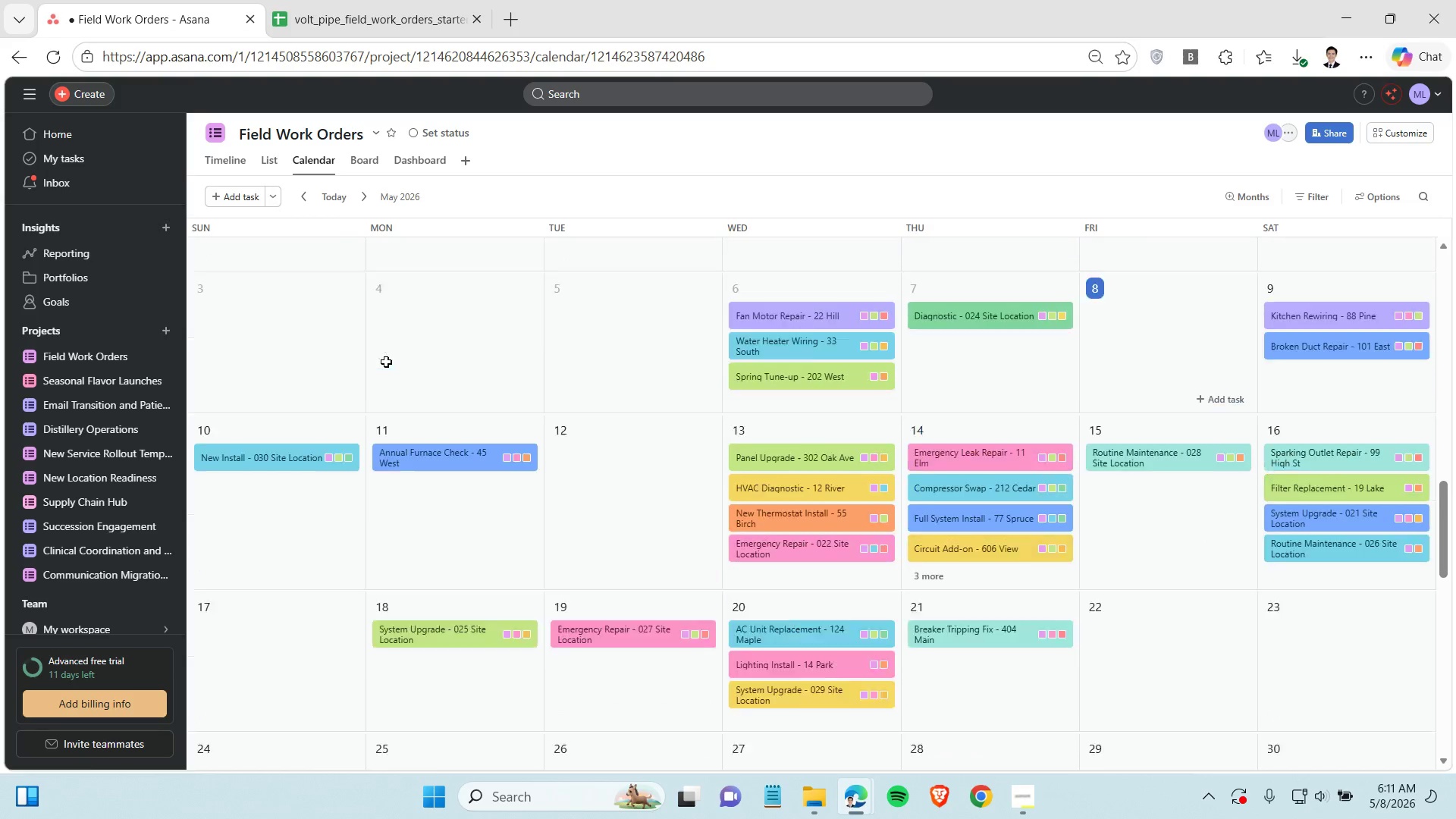 
scroll: coordinate [386, 362], scroll_direction: up, amount: 1.0
 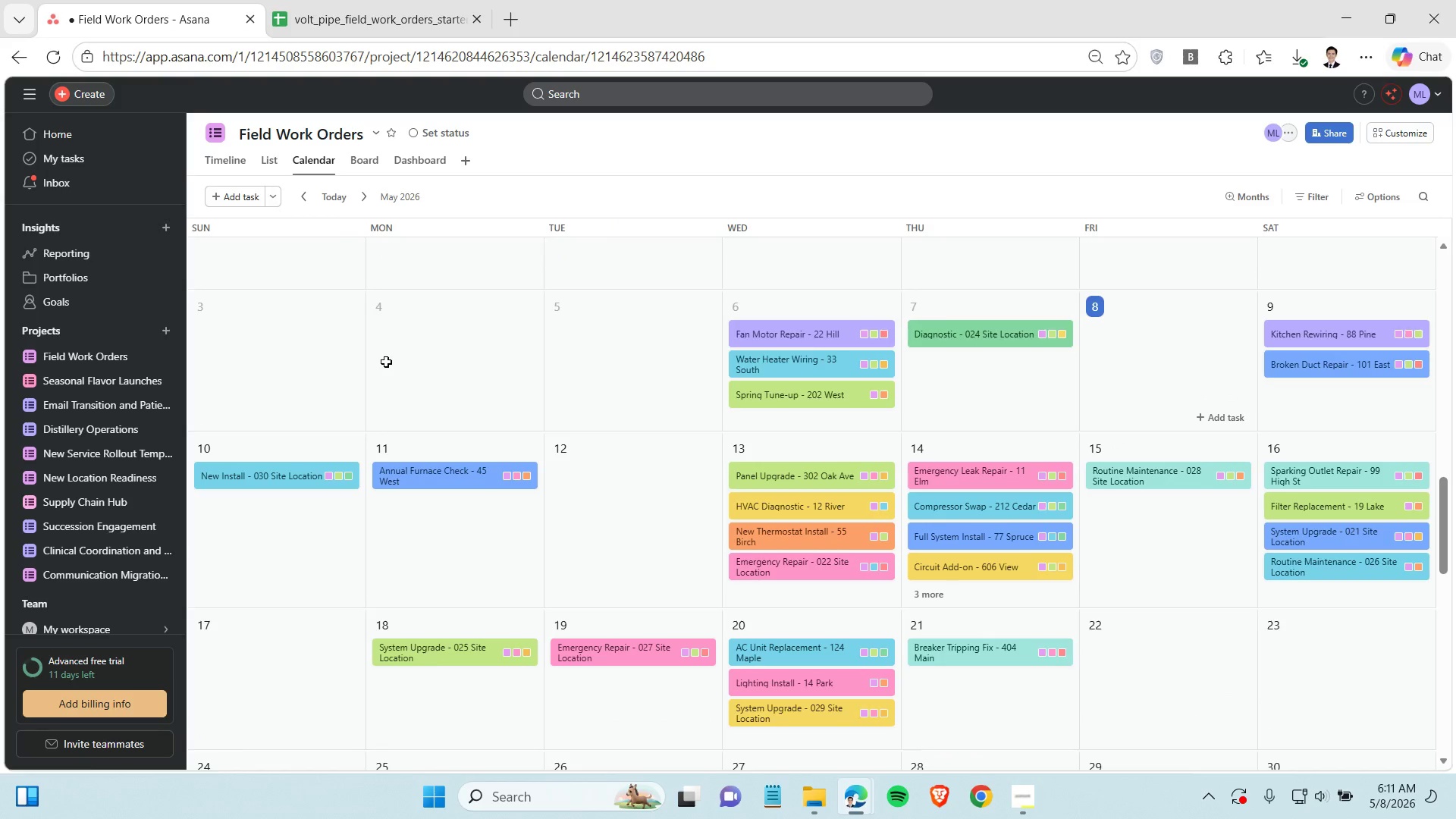 
scroll: coordinate [386, 362], scroll_direction: none, amount: 0.0
 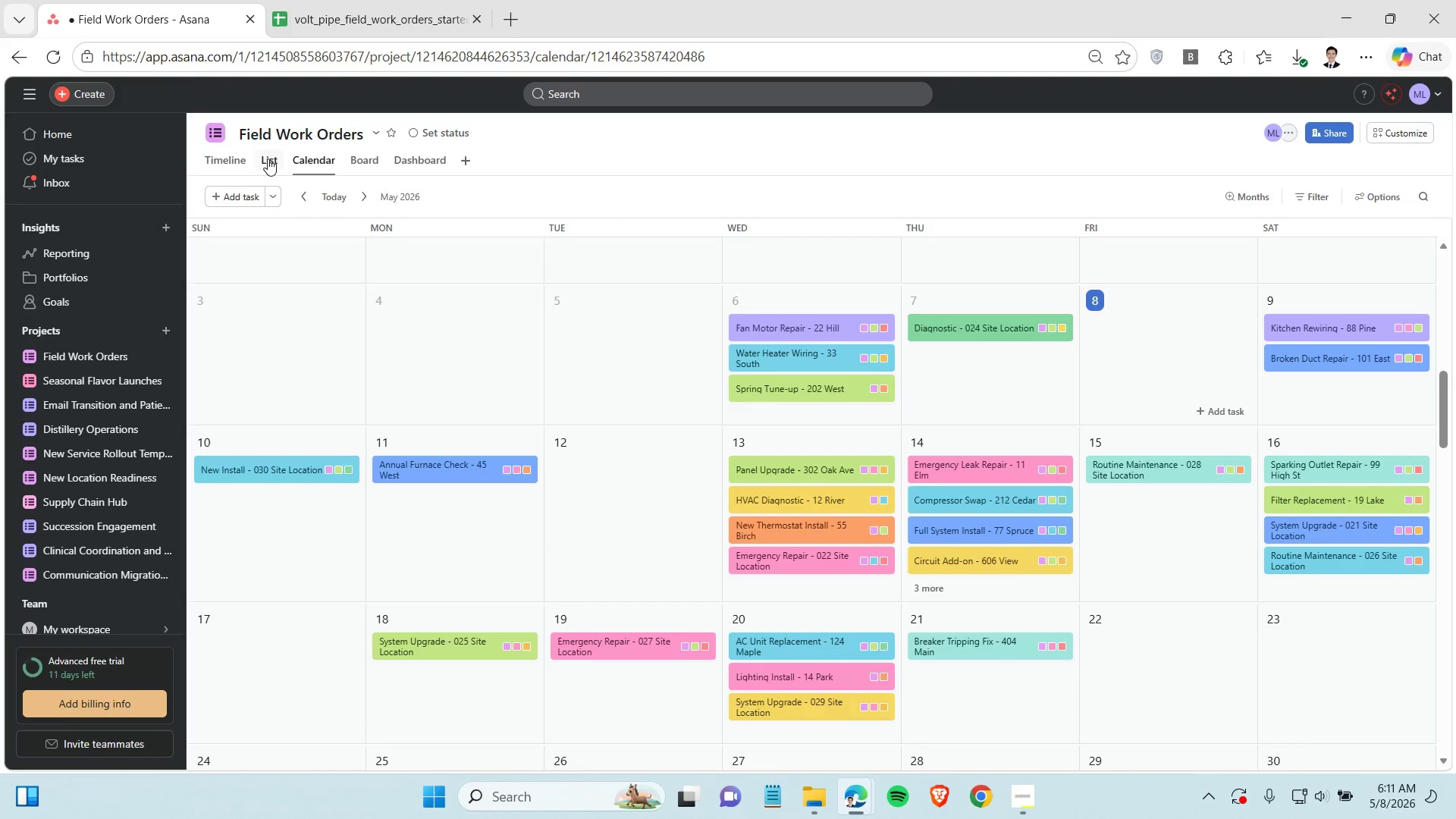 
left_click([266, 158])
 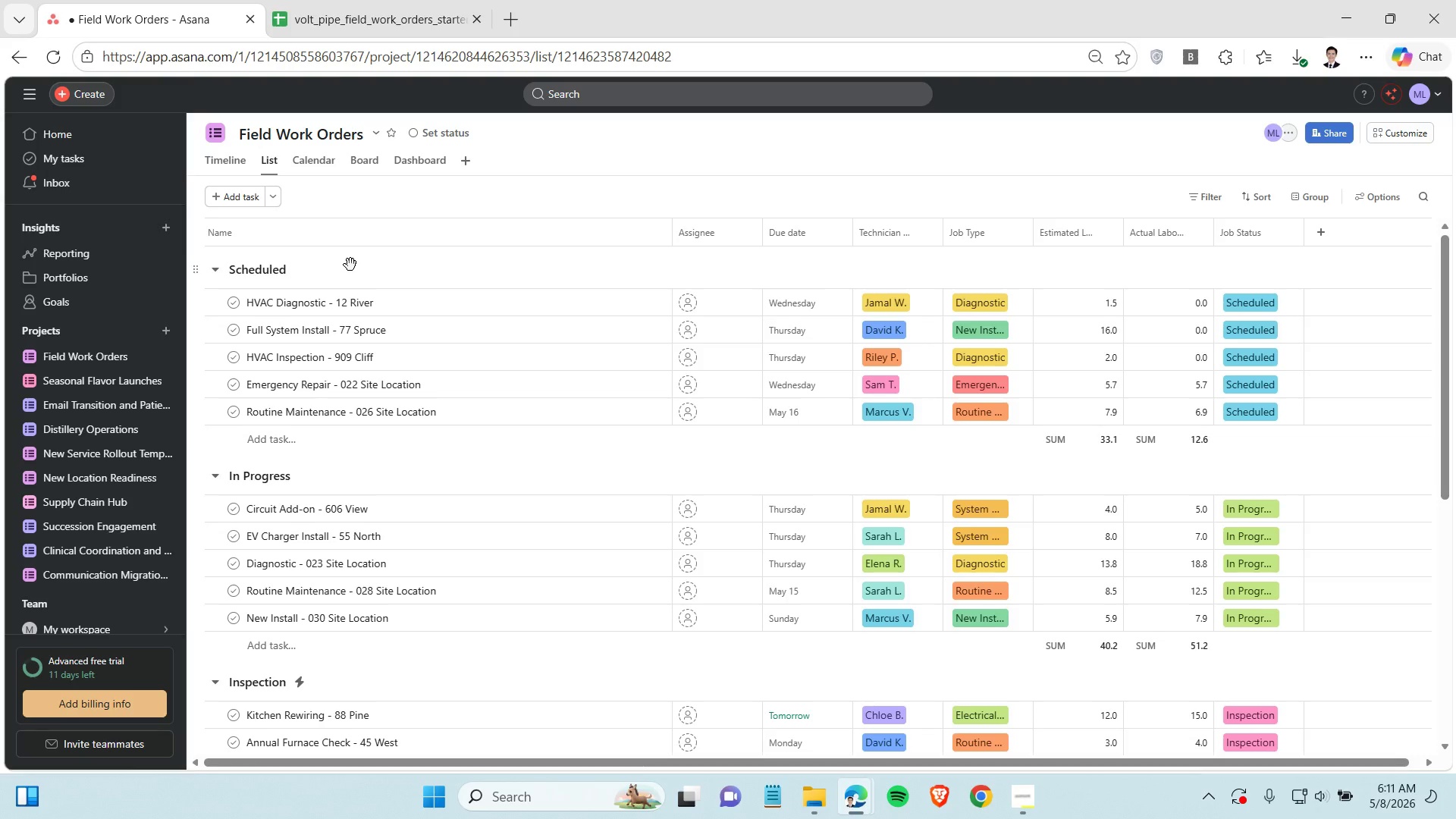 
scroll: coordinate [350, 265], scroll_direction: down, amount: 7.0
 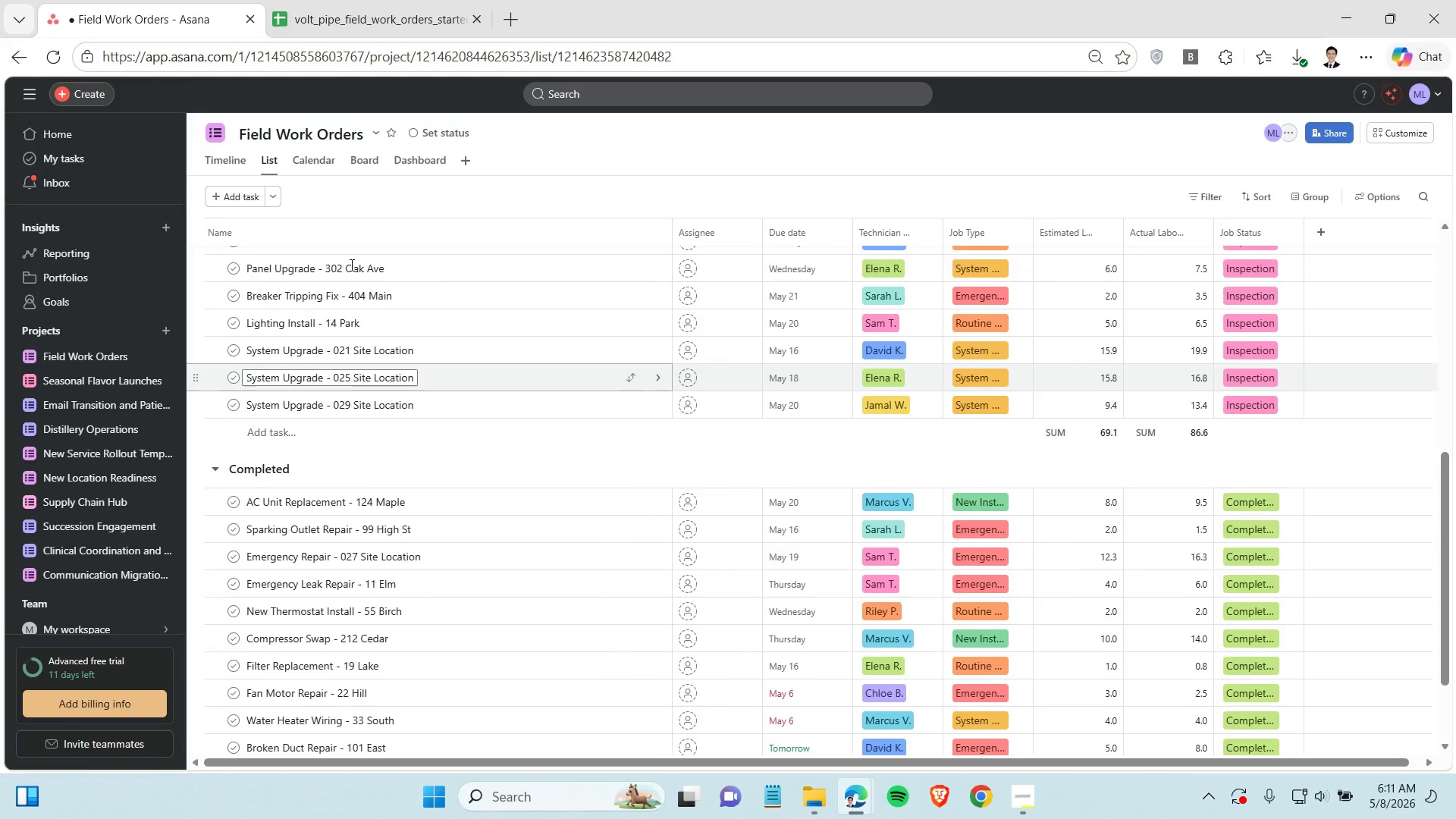 
scroll: coordinate [349, 248], scroll_direction: up, amount: 9.0
 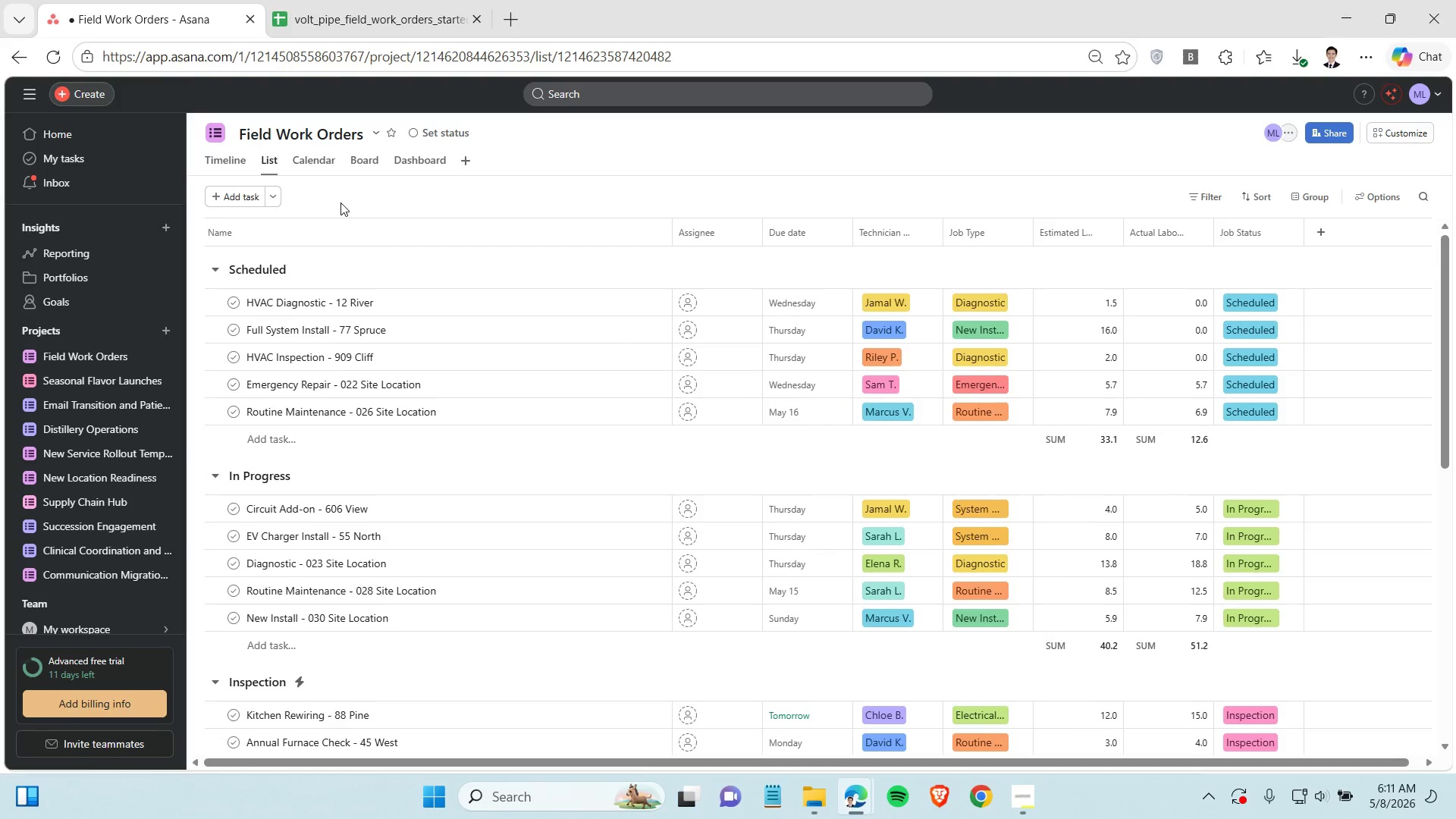 
left_click([340, 202])
 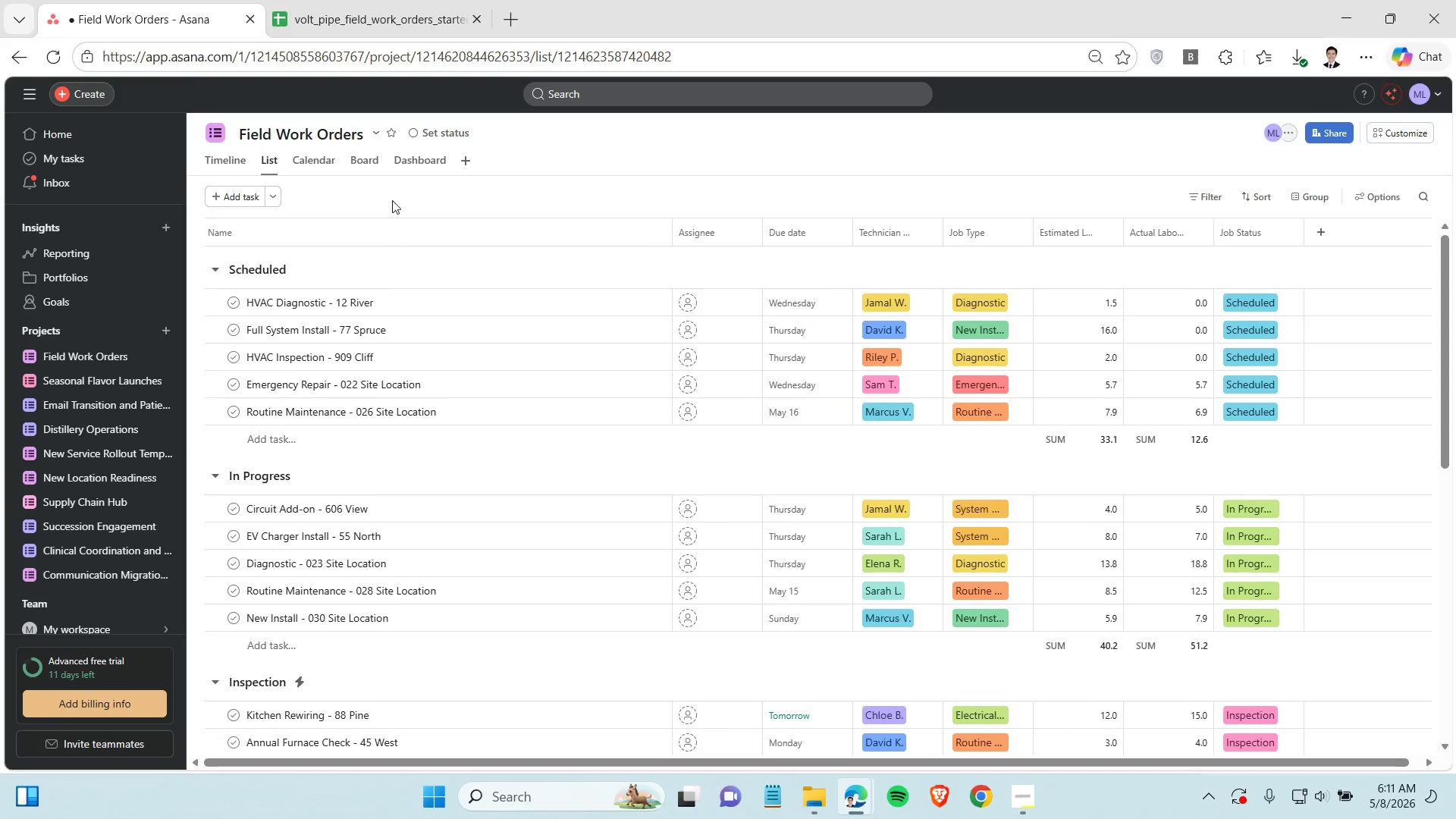 
left_click([361, 162])
 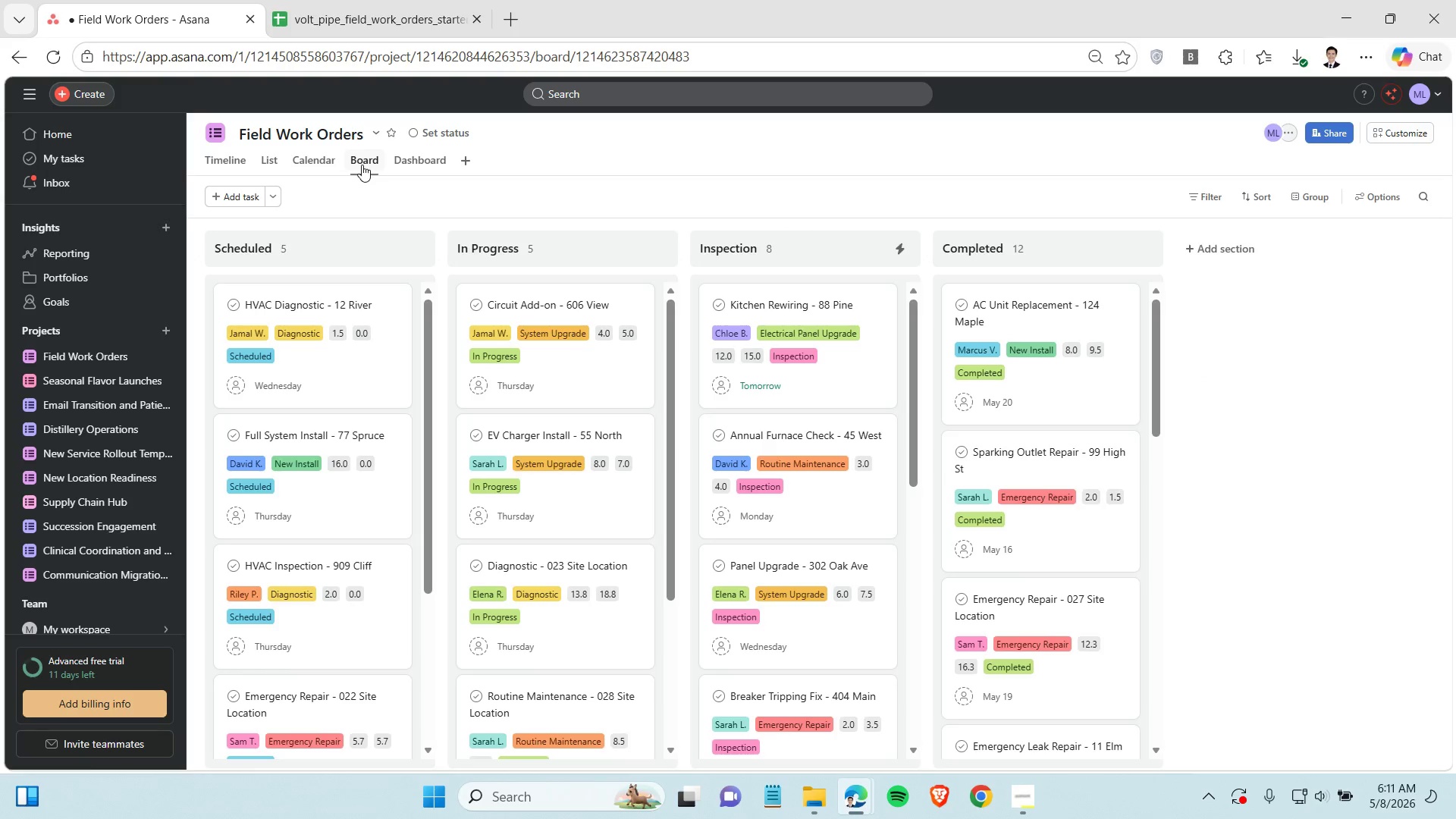 
mouse_move([350, 336])
 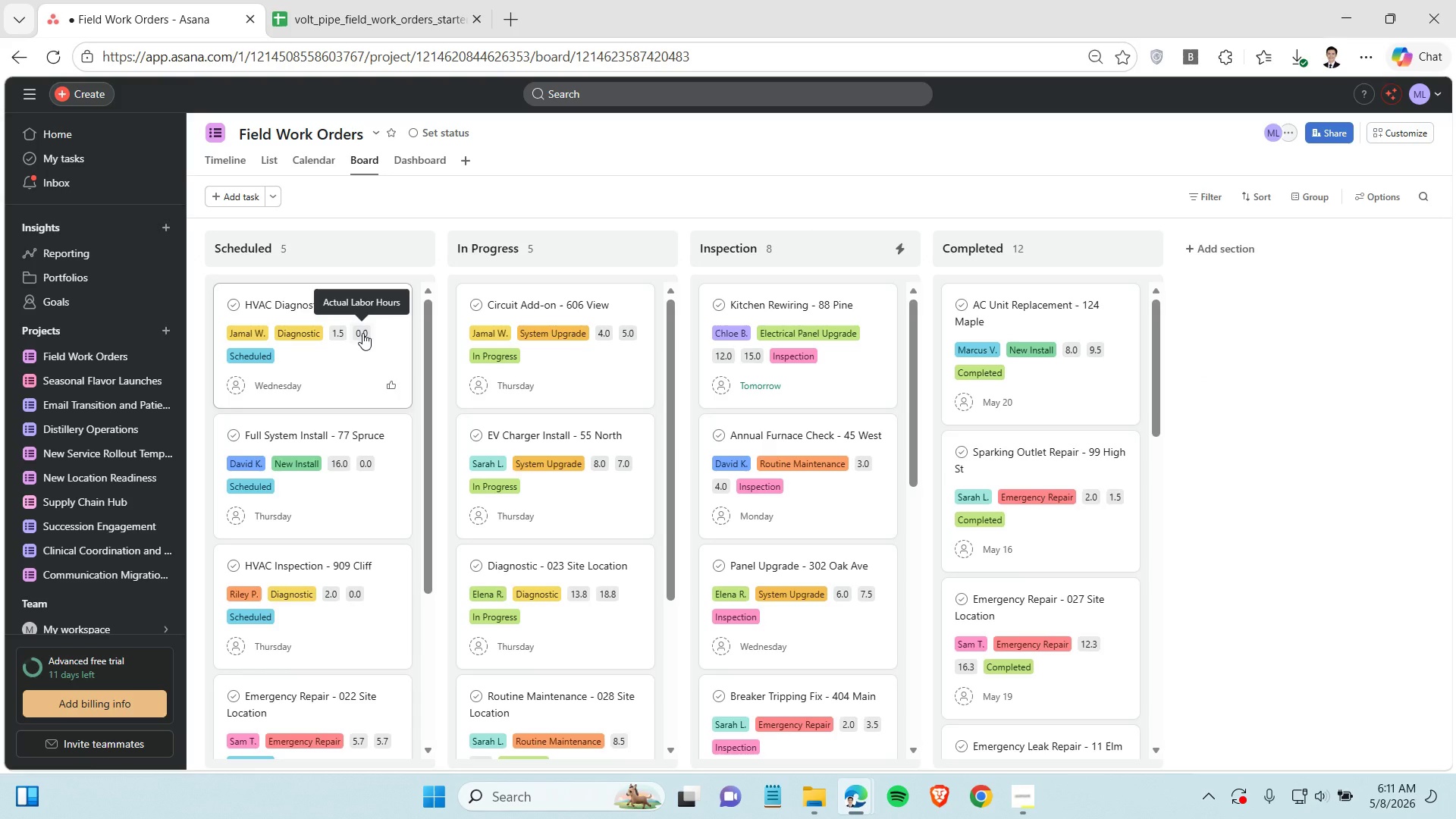 
left_click([362, 333])
 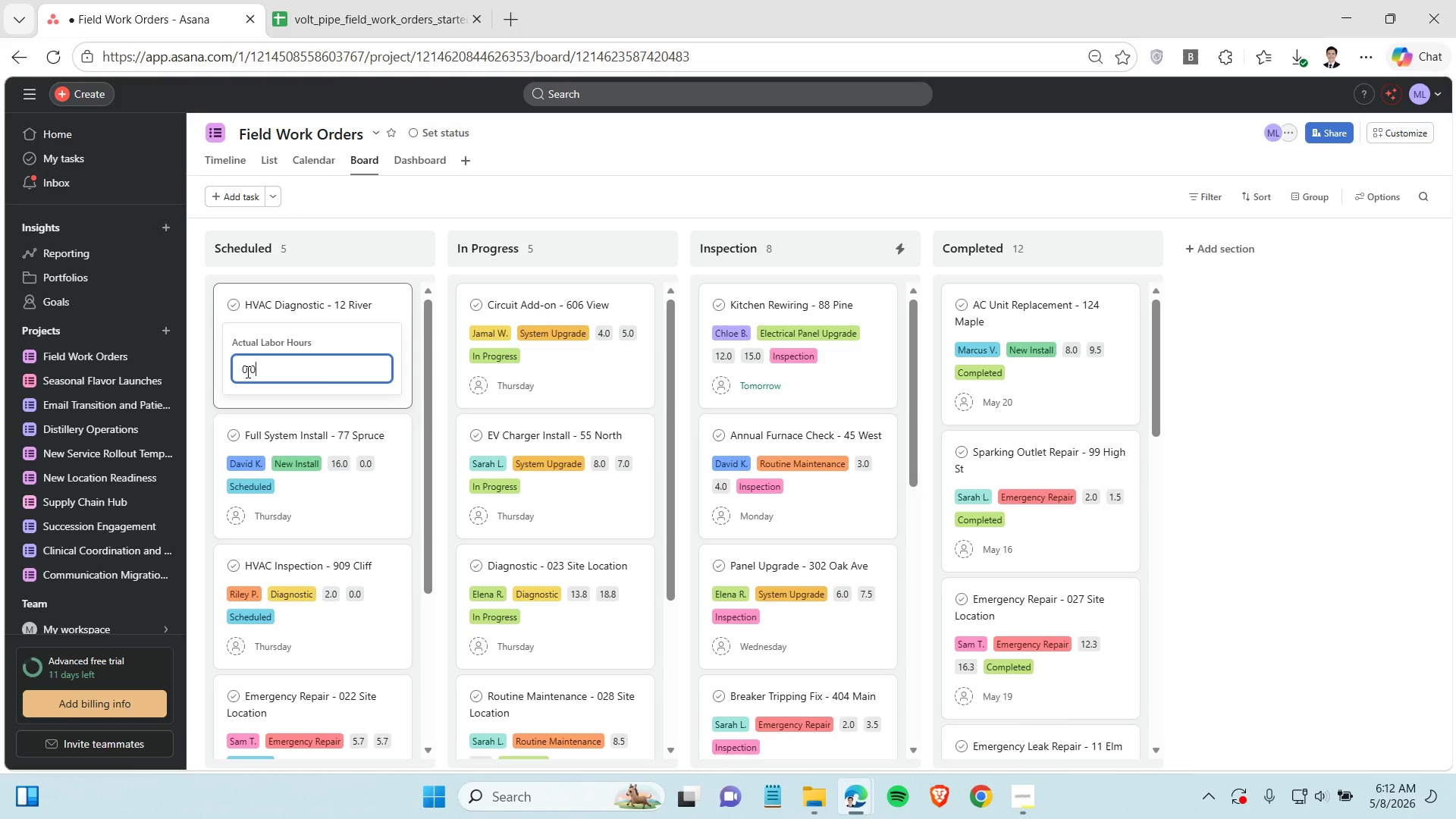 
left_click([245, 369])
 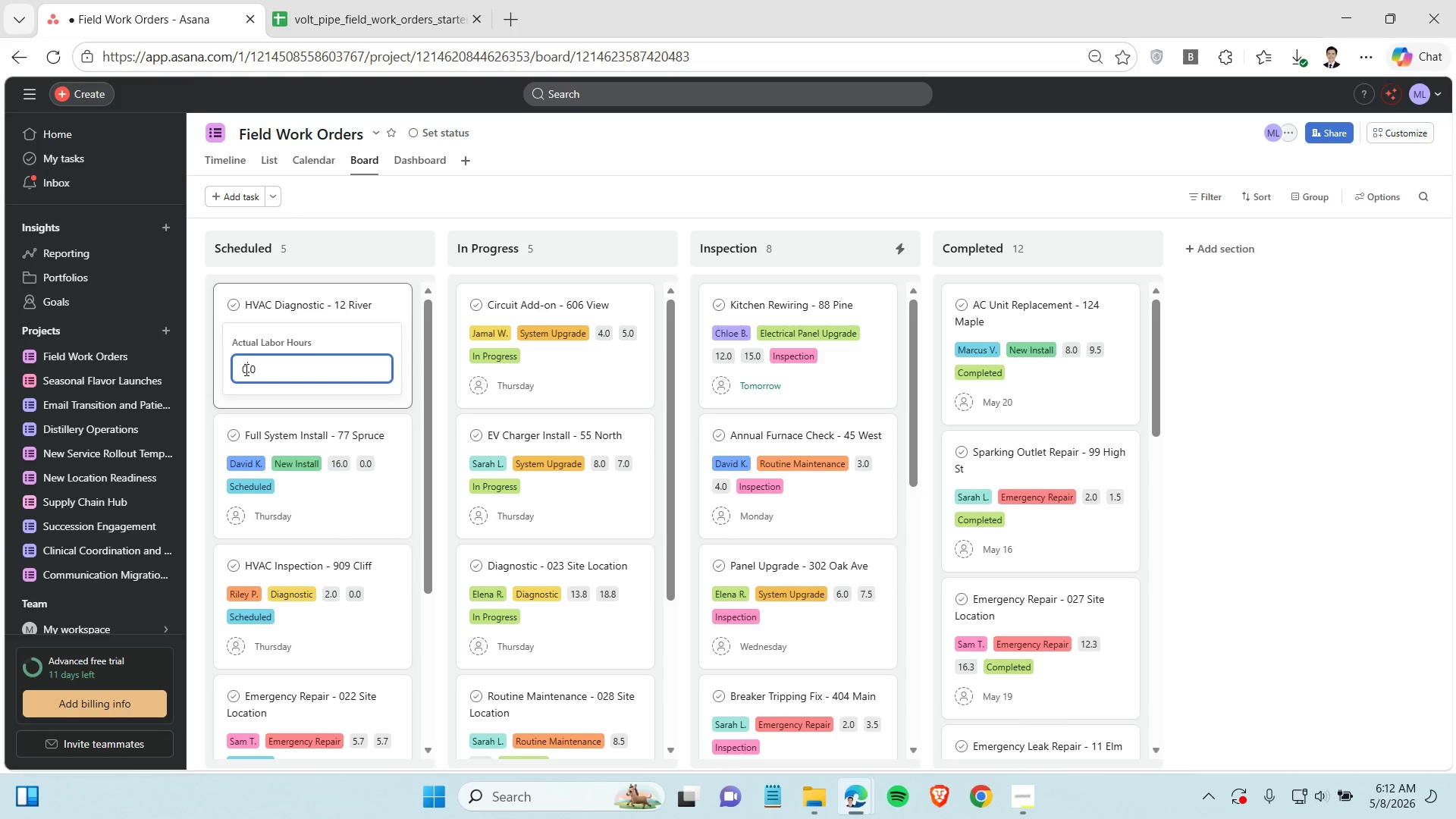 
key(Backspace)
 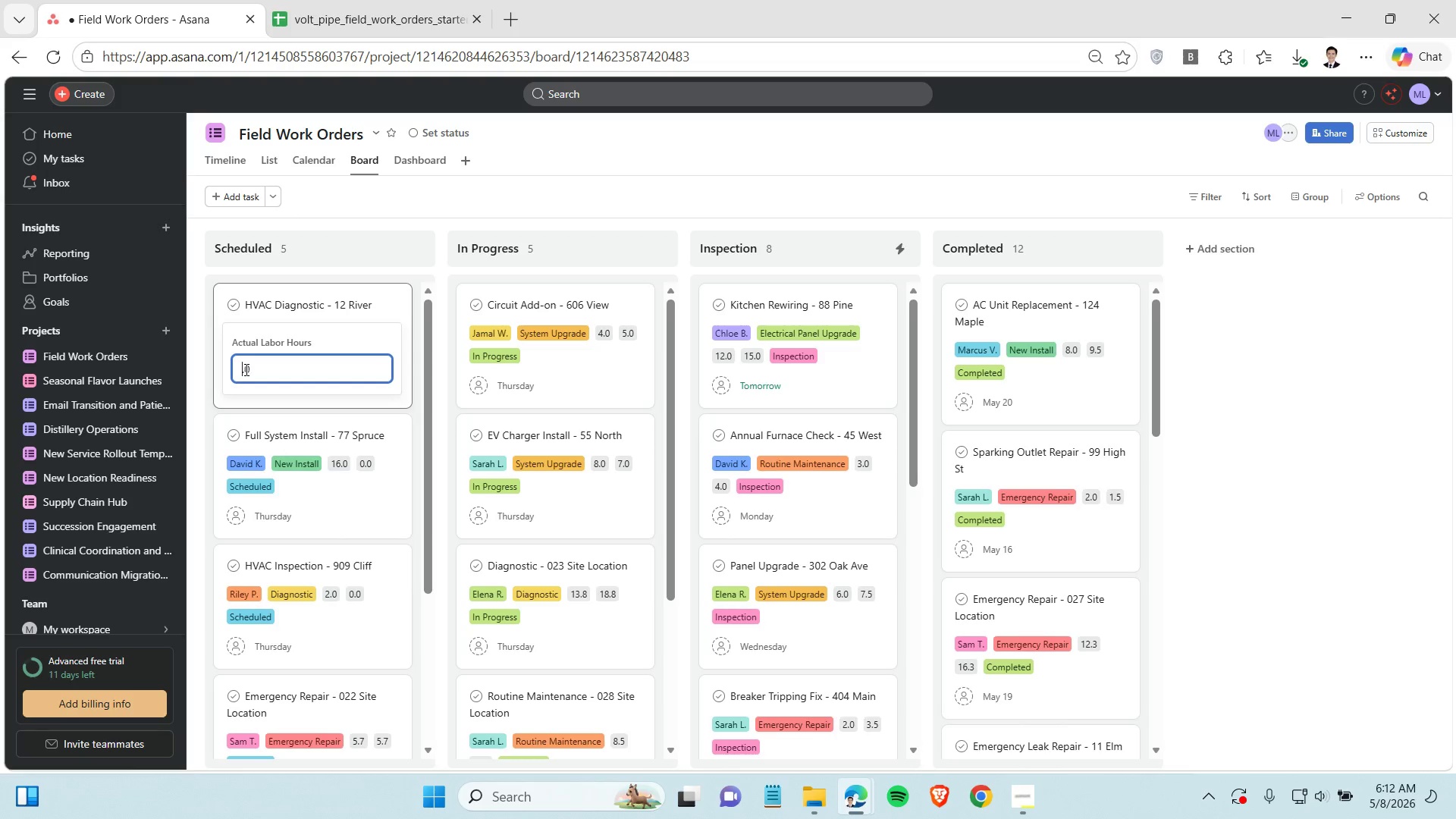 
key(3)
 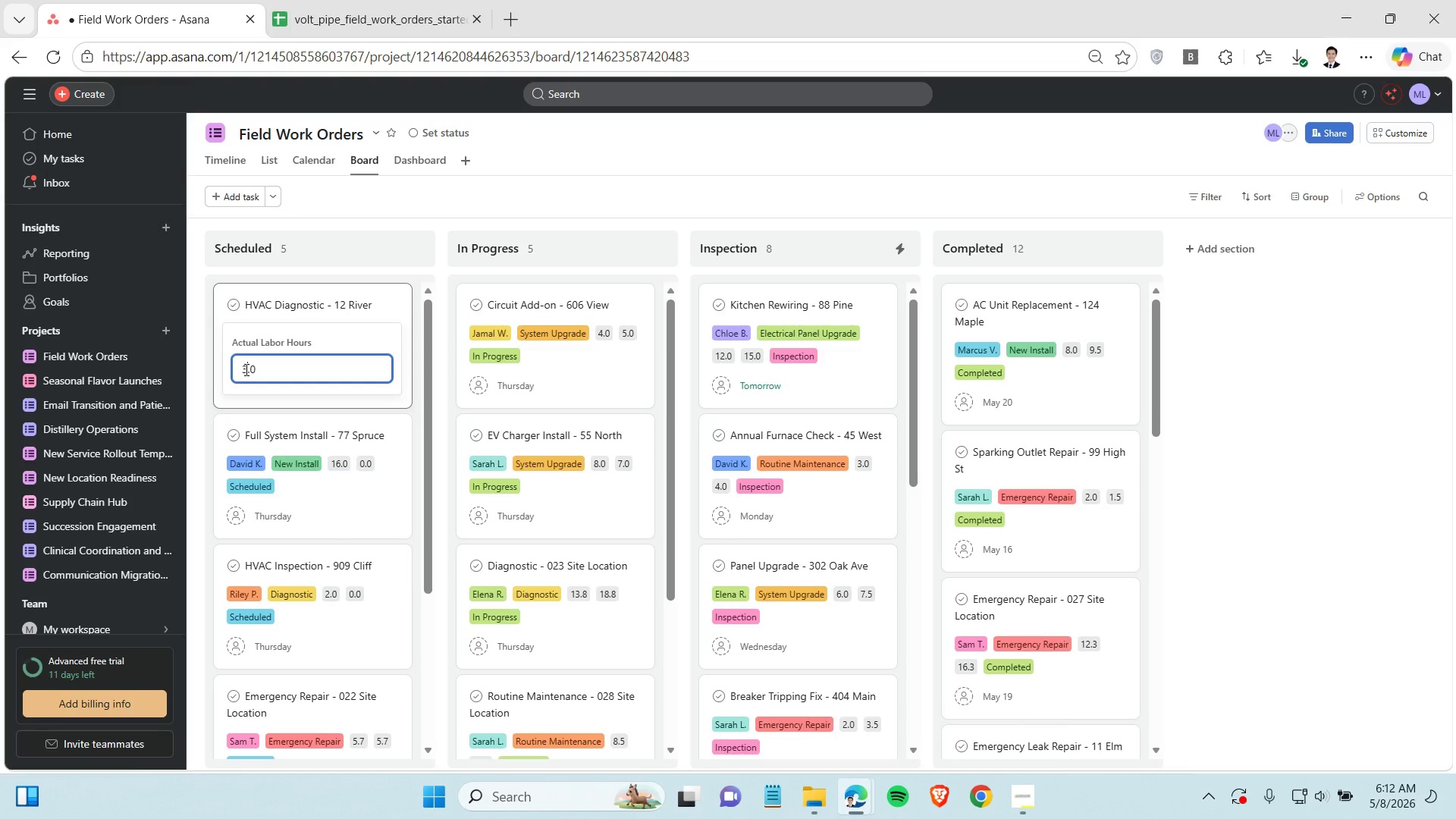 
key(Enter)
 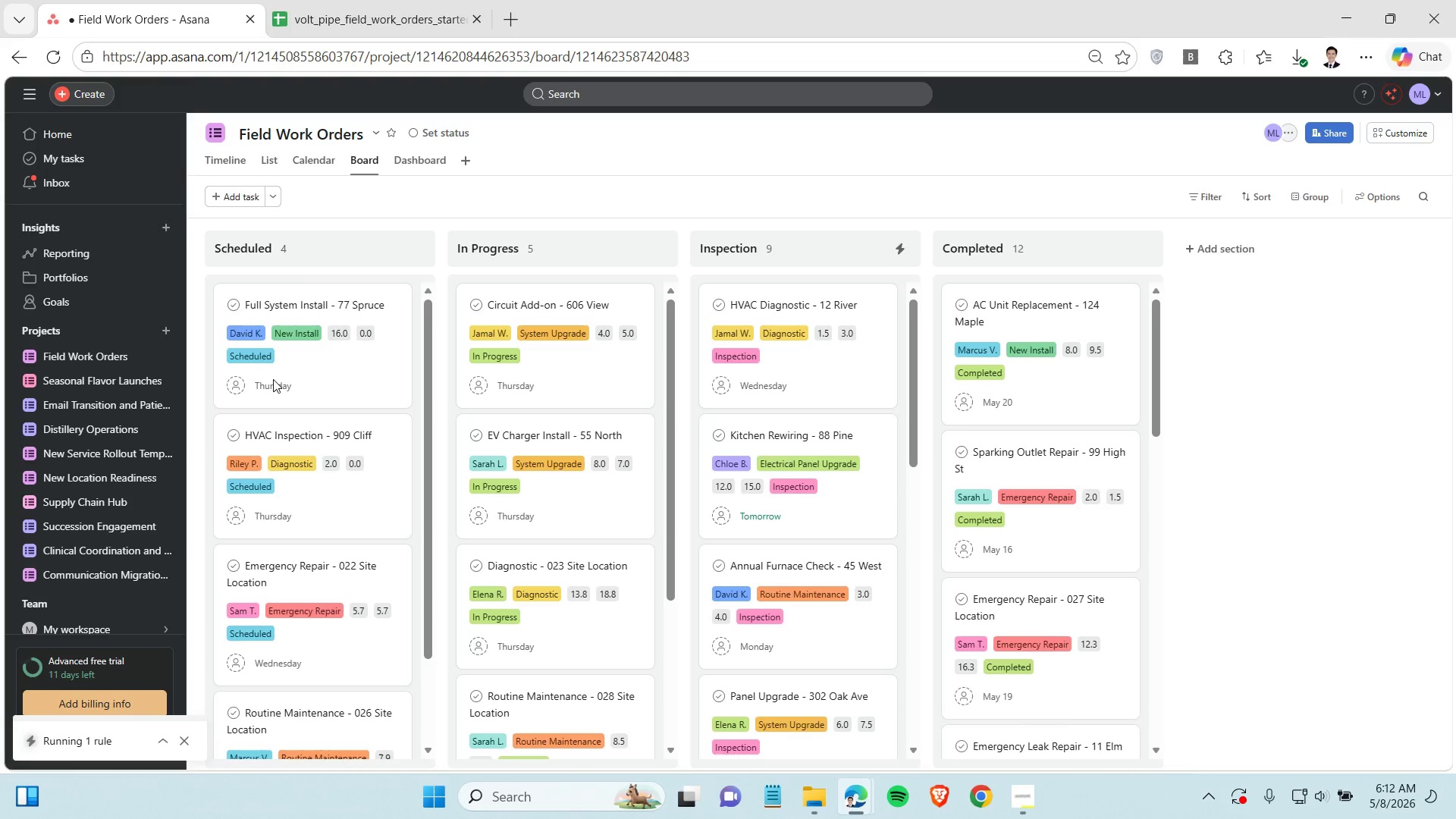 
wait(8.48)
 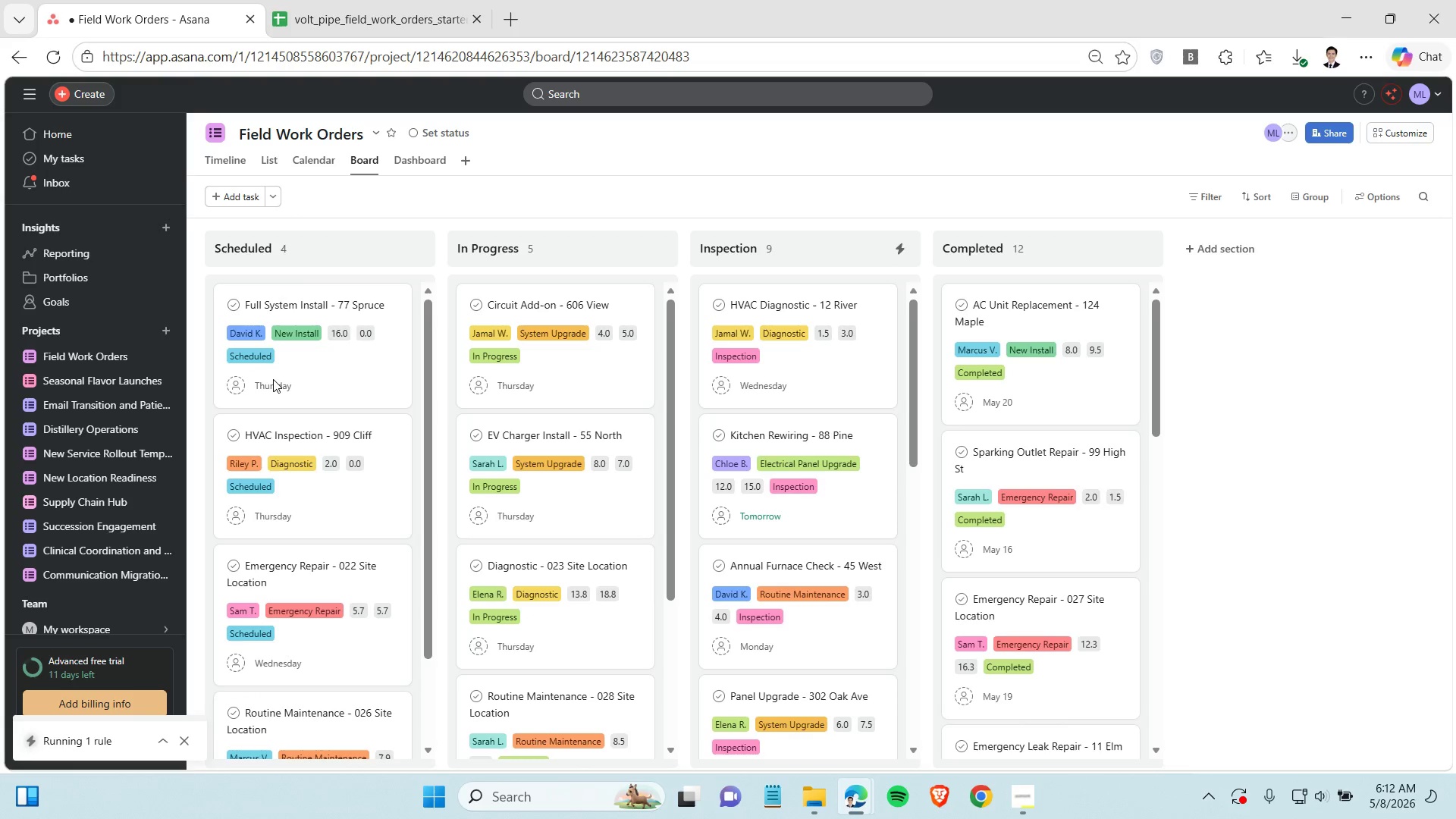 
left_click([1244, 115])
 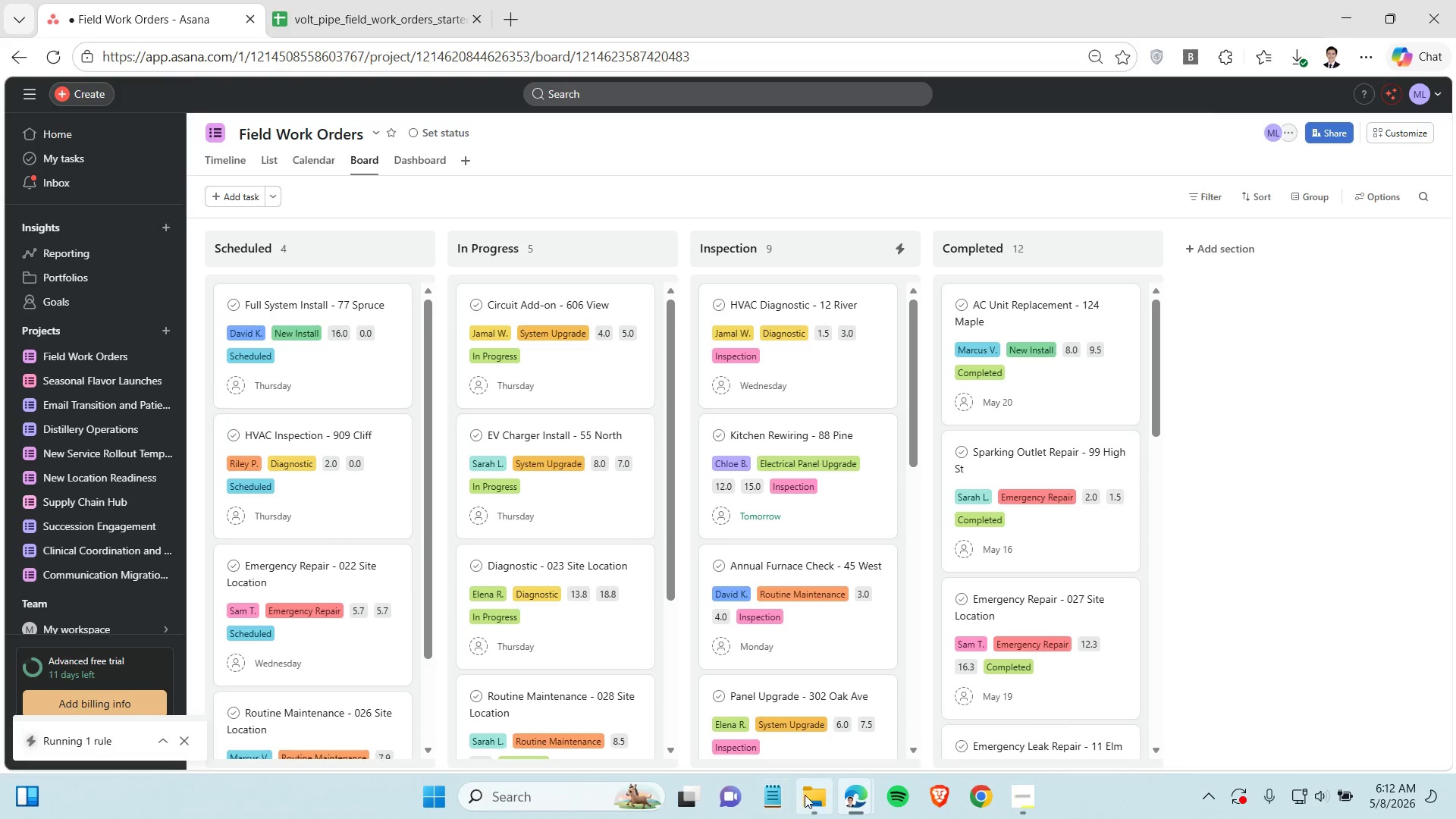 
left_click([805, 795])
 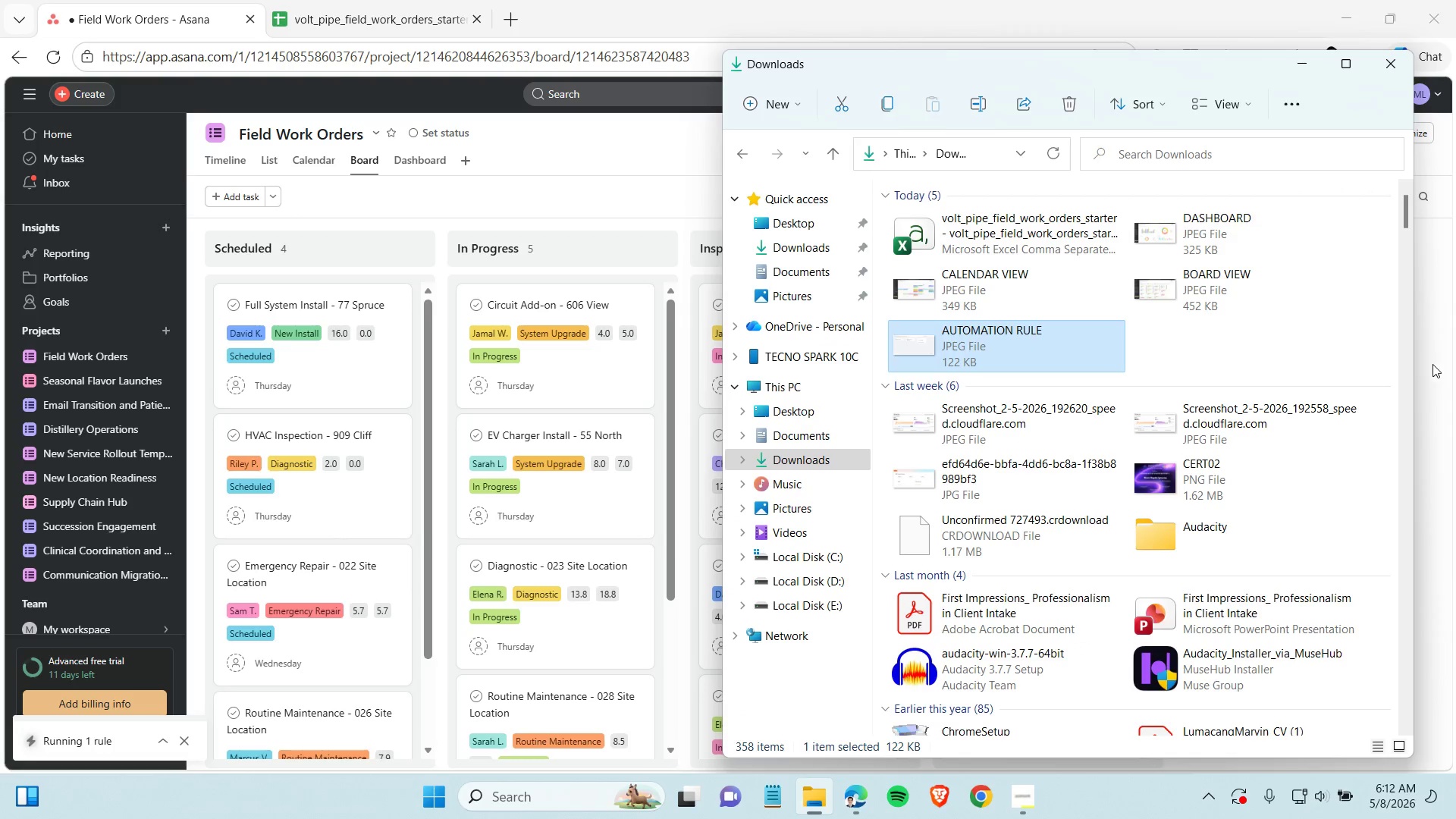 
left_click([1413, 368])
 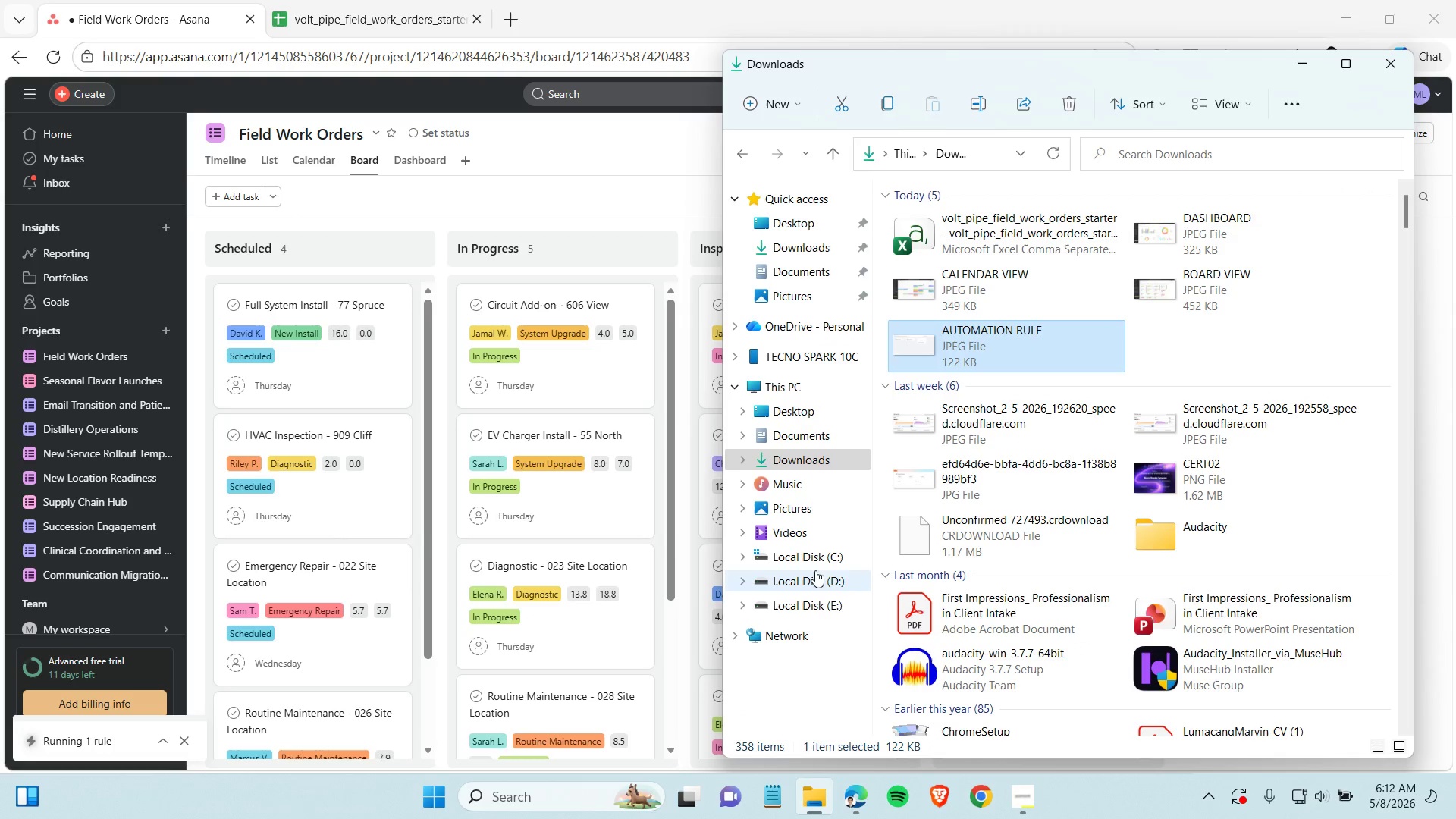 
left_click([818, 532])
 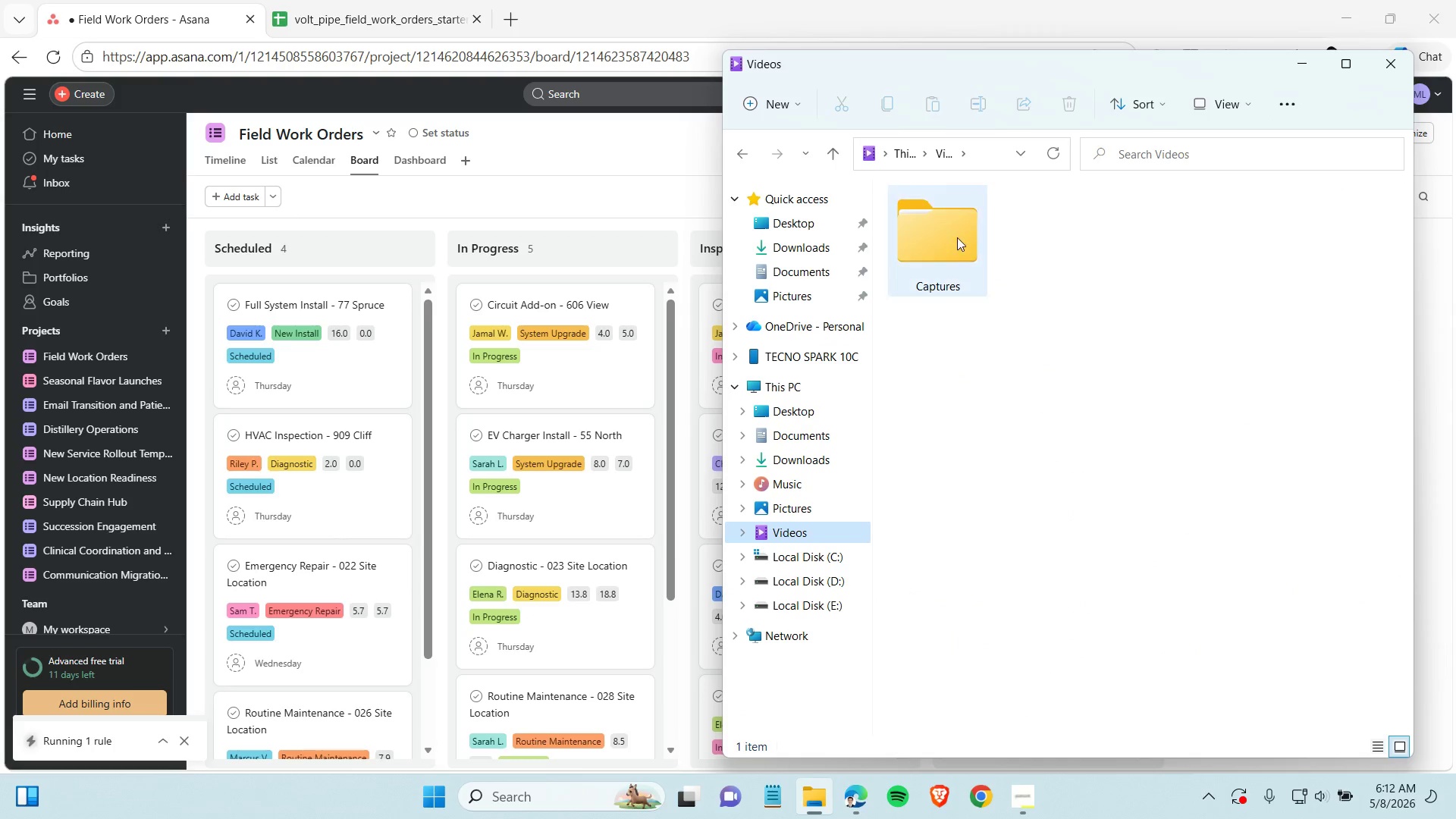 
double_click([956, 237])
 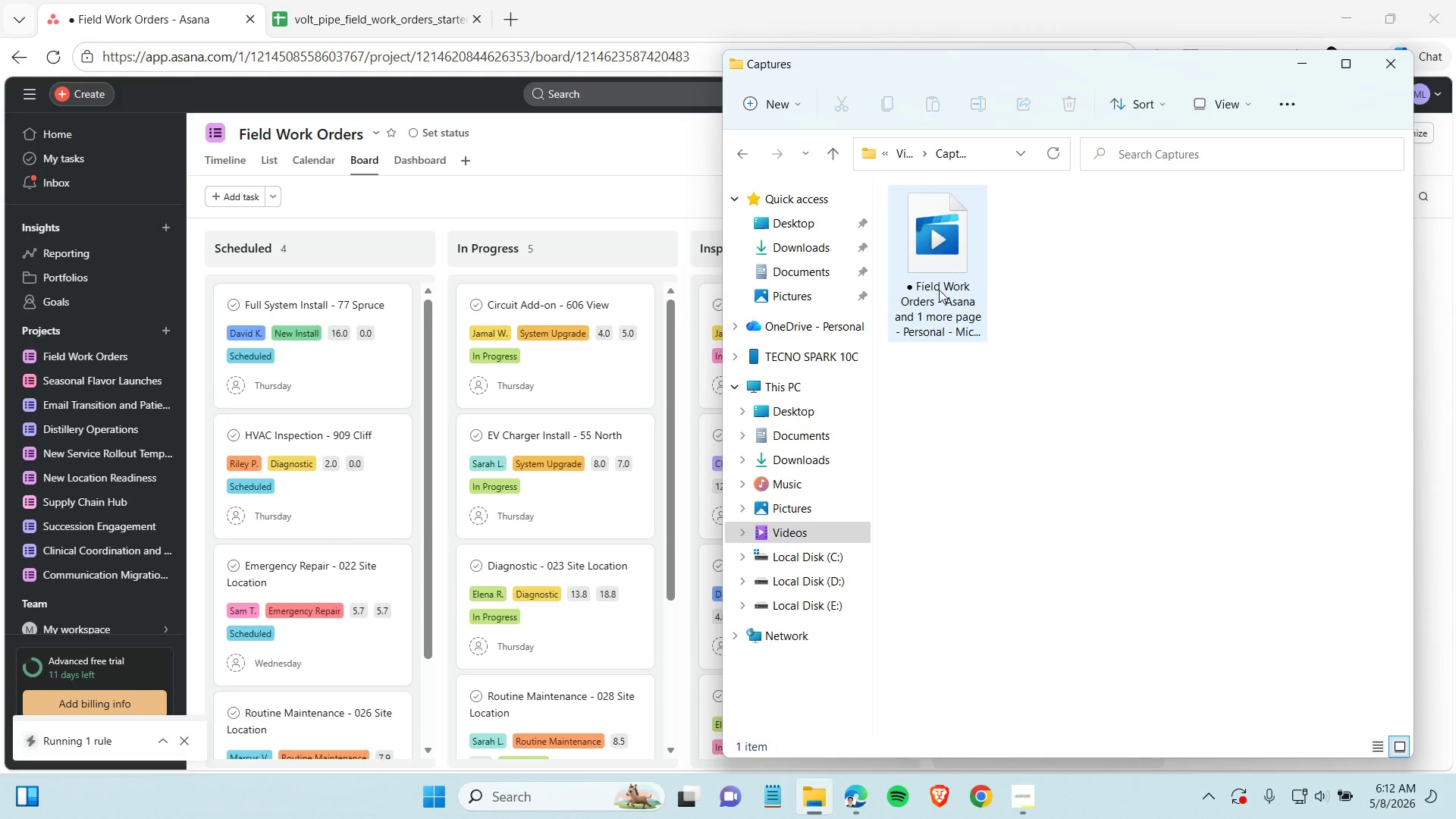 
left_click([930, 306])
 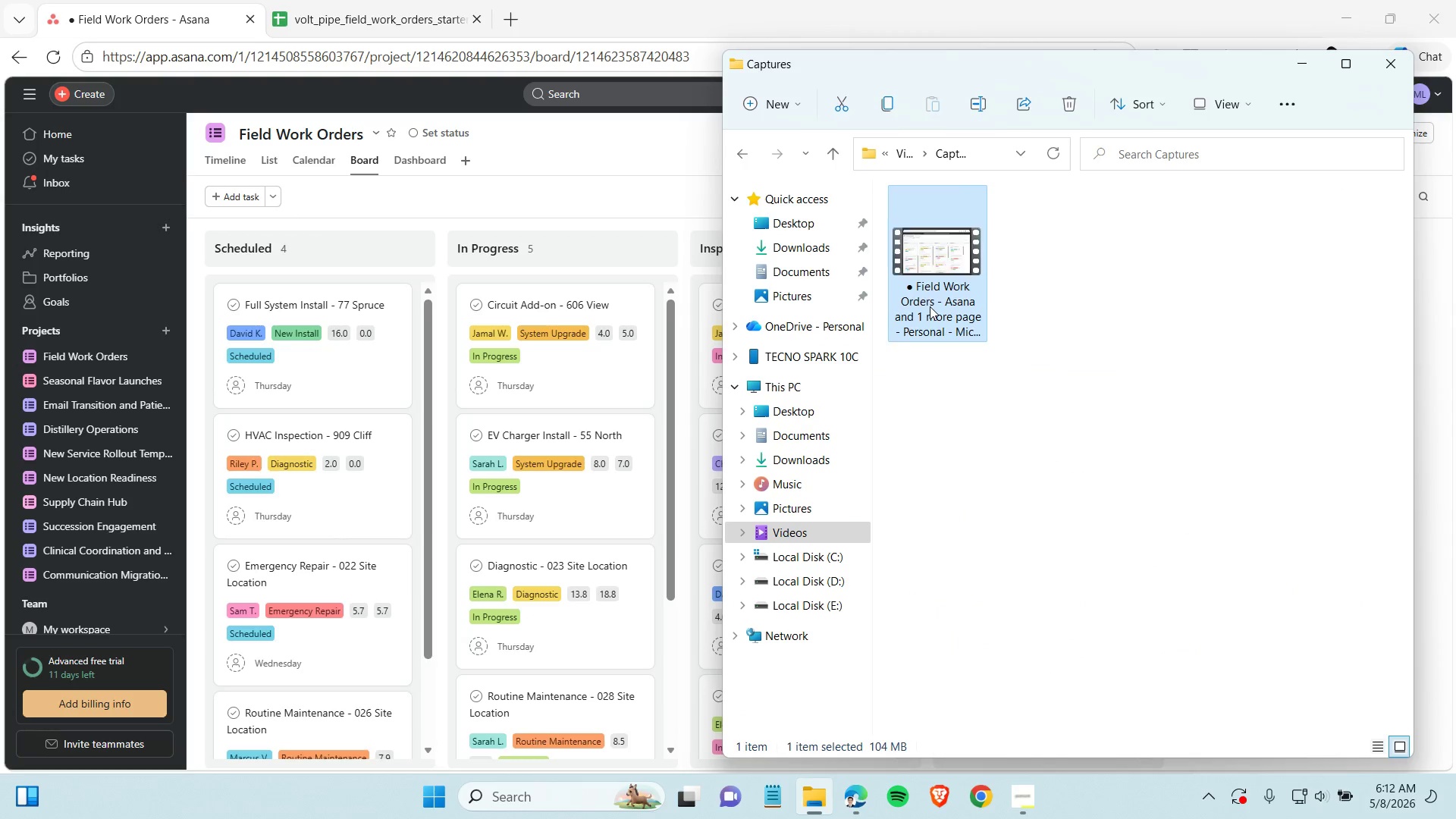 
left_click([930, 306])
 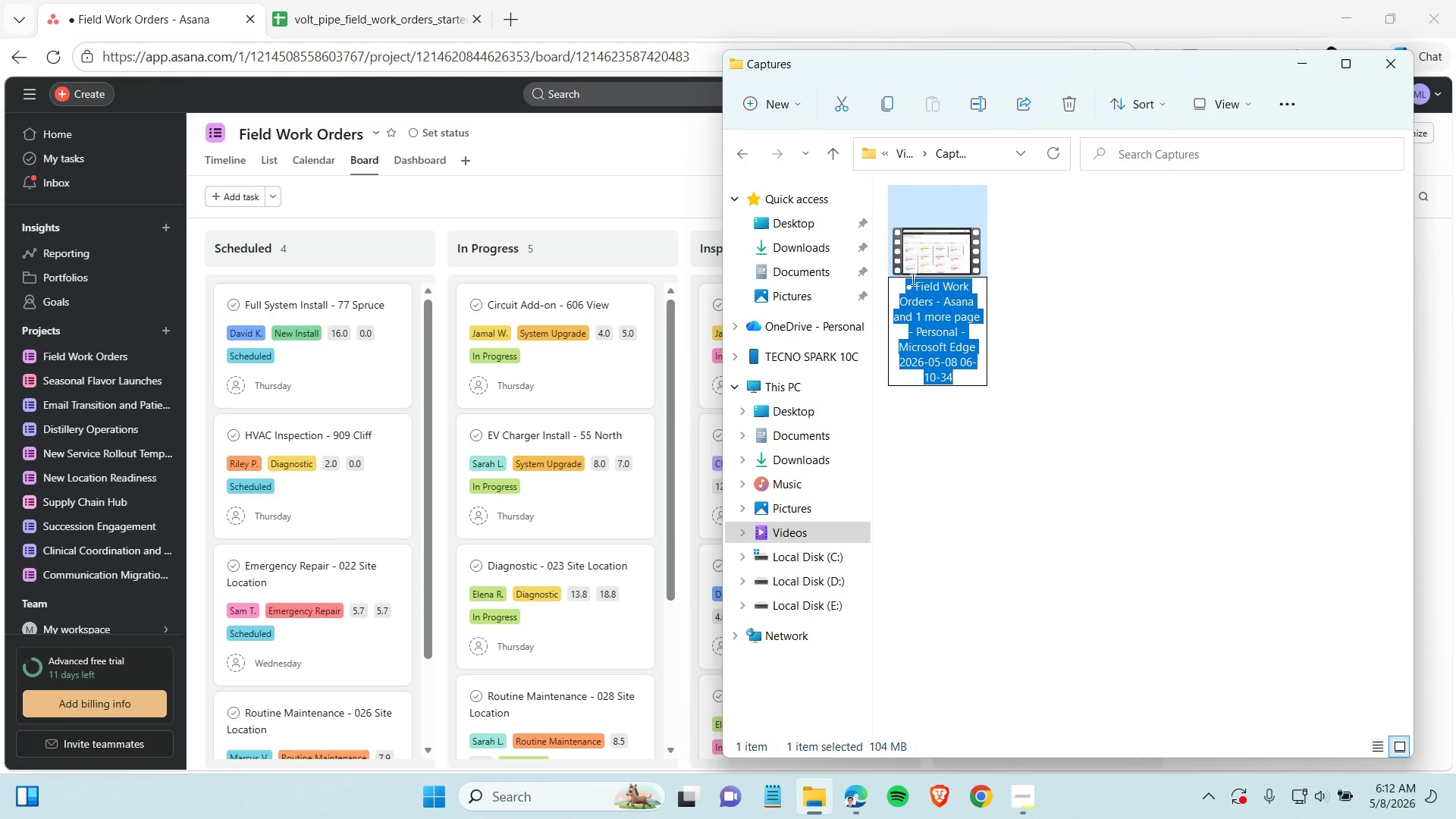 
left_click([915, 287])
 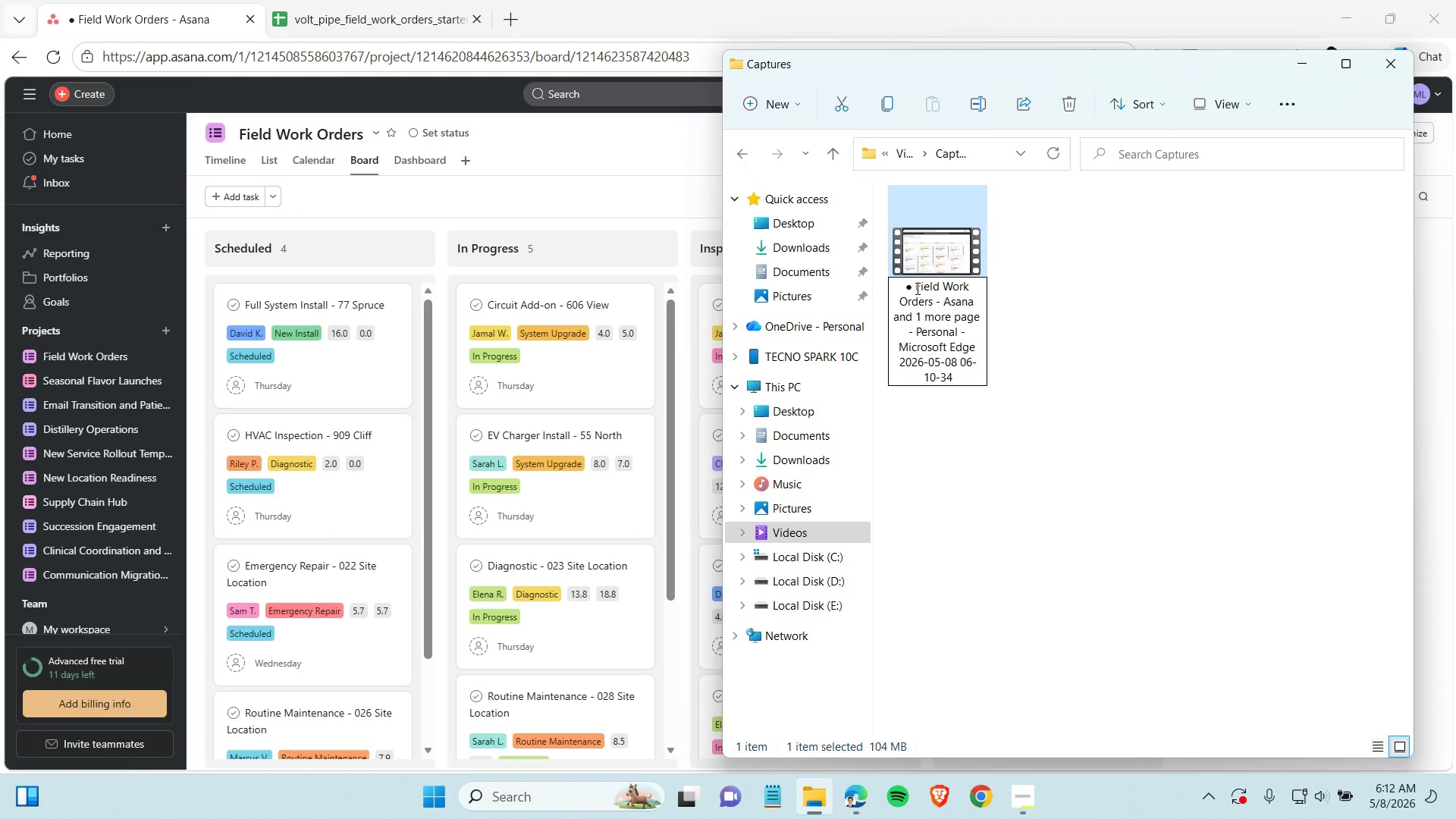 
left_click([916, 288])
 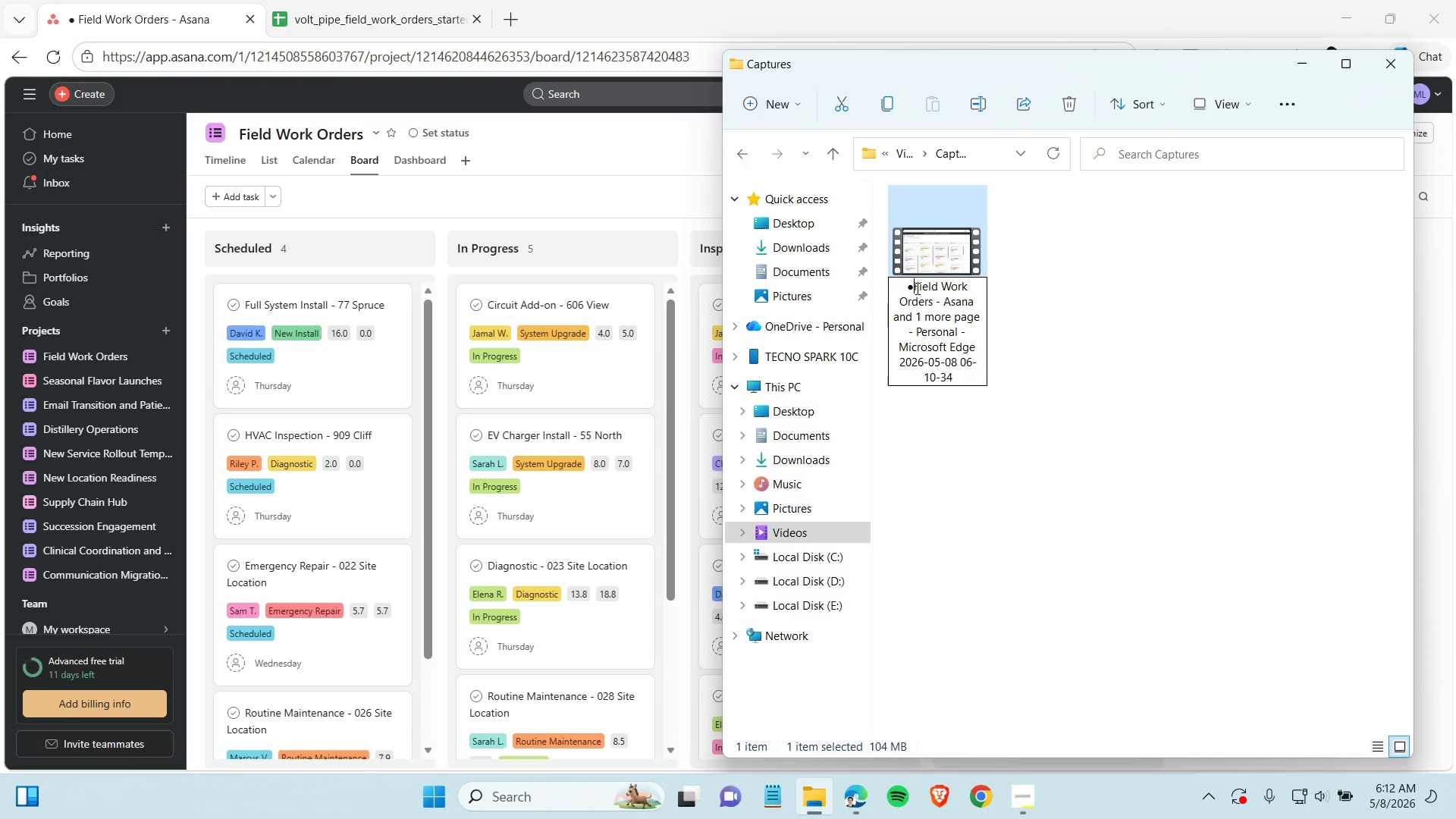 
key(Backspace)
key(Backspace)
key(Backspace)
key(Backspace)
type(ASANA SCREEN RECORDING WALKTHROUGH_)
 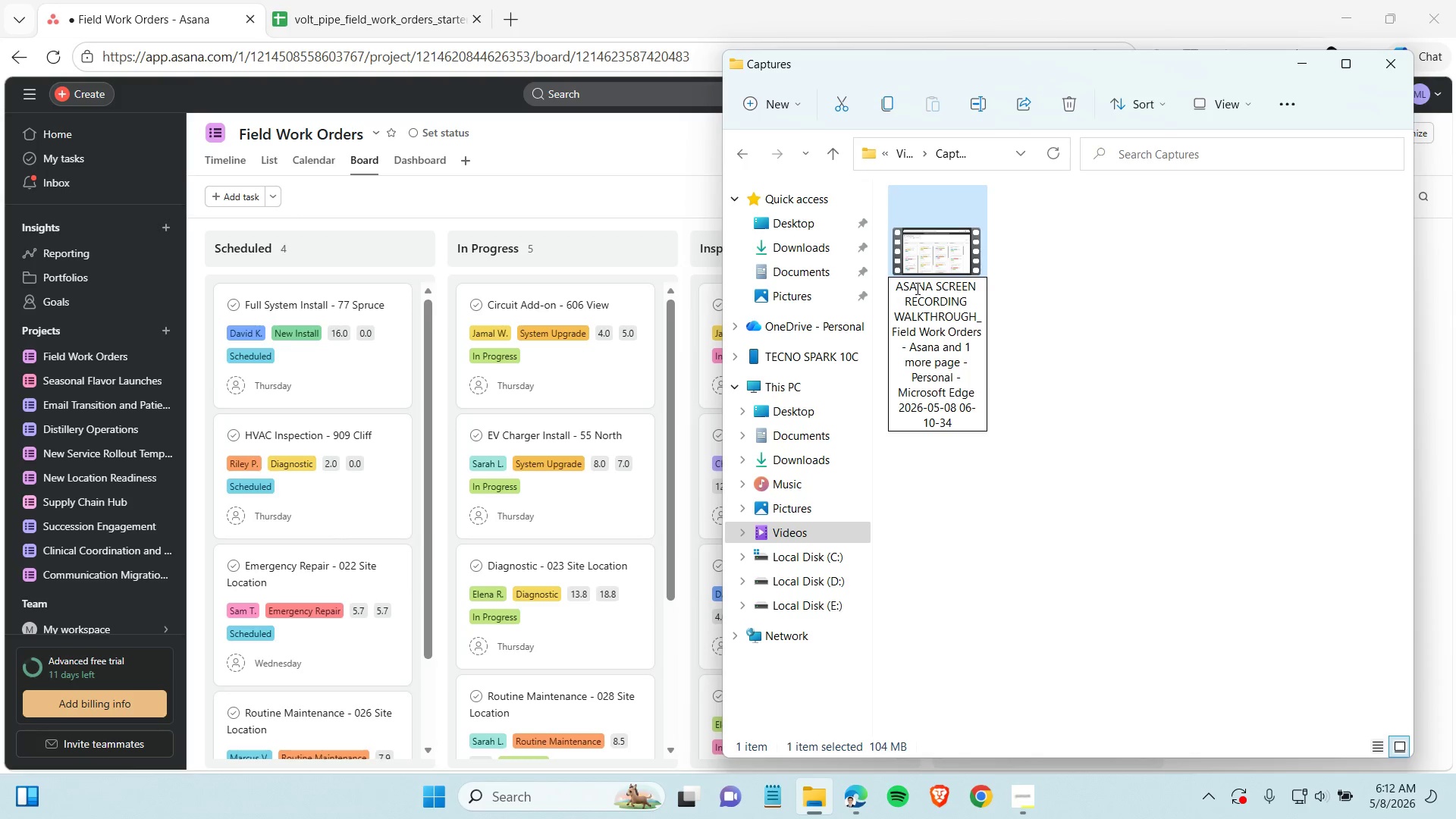 
key(Enter)
 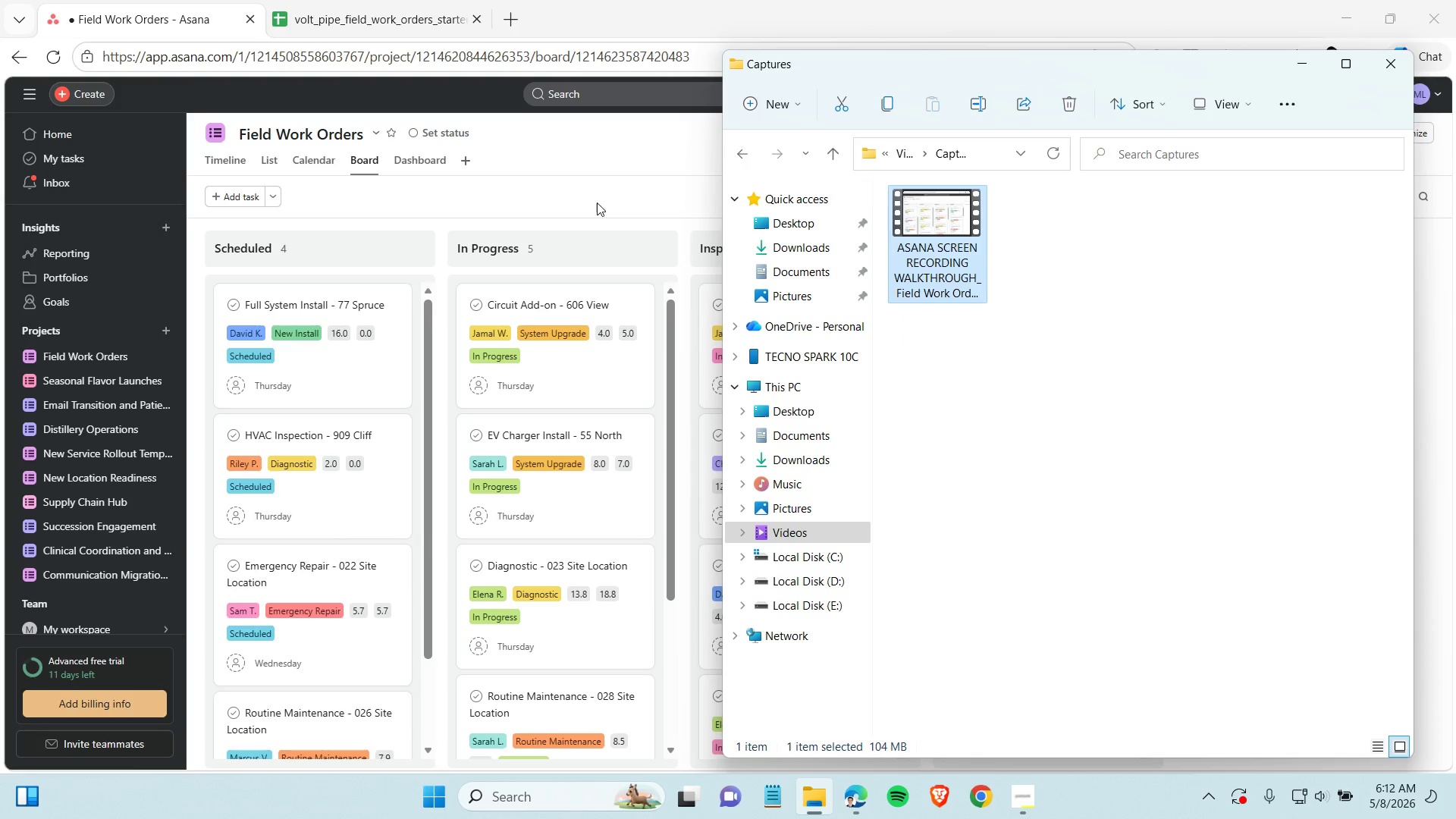 
left_click([595, 200])
 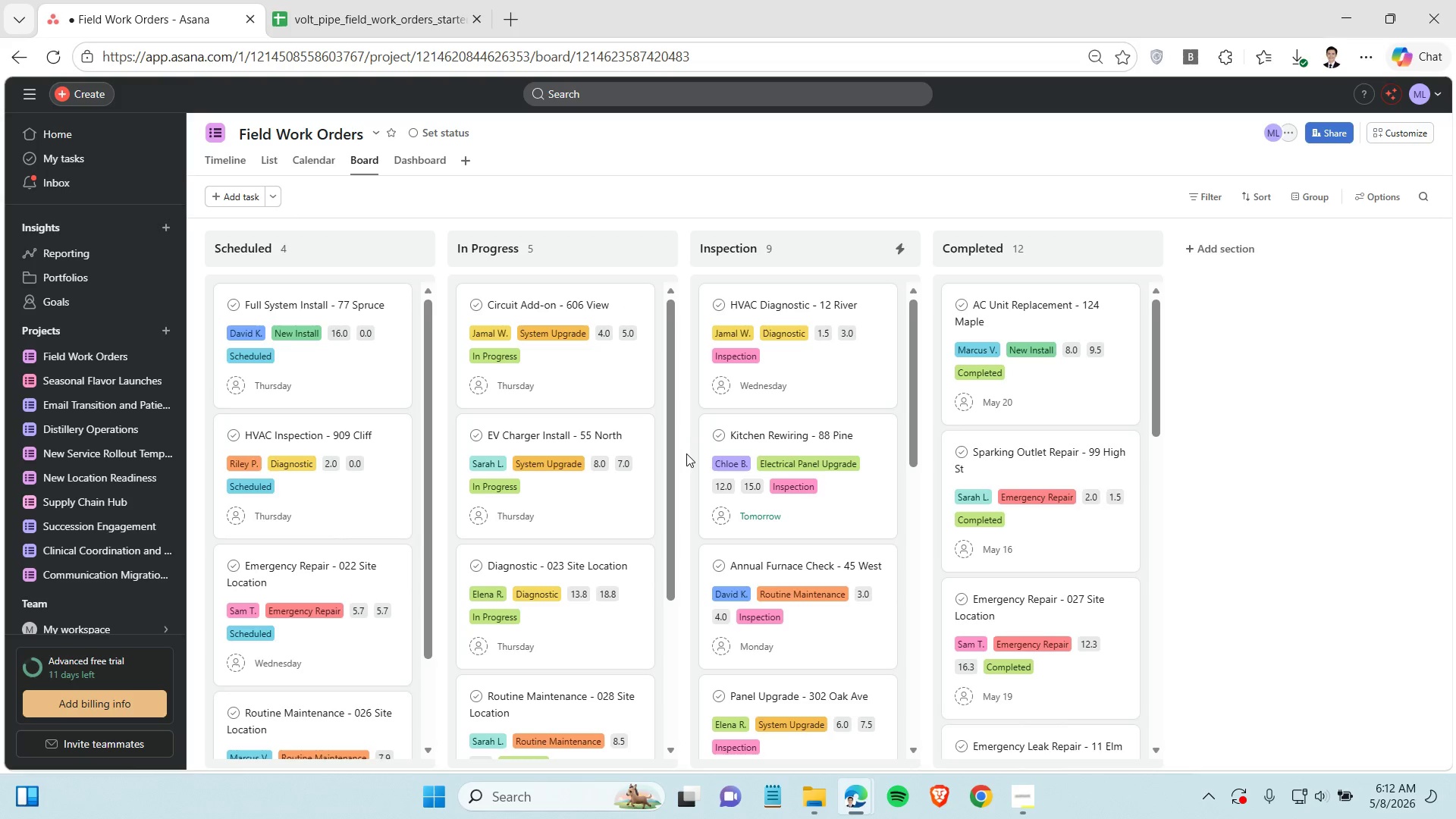 
wait(14.58)
 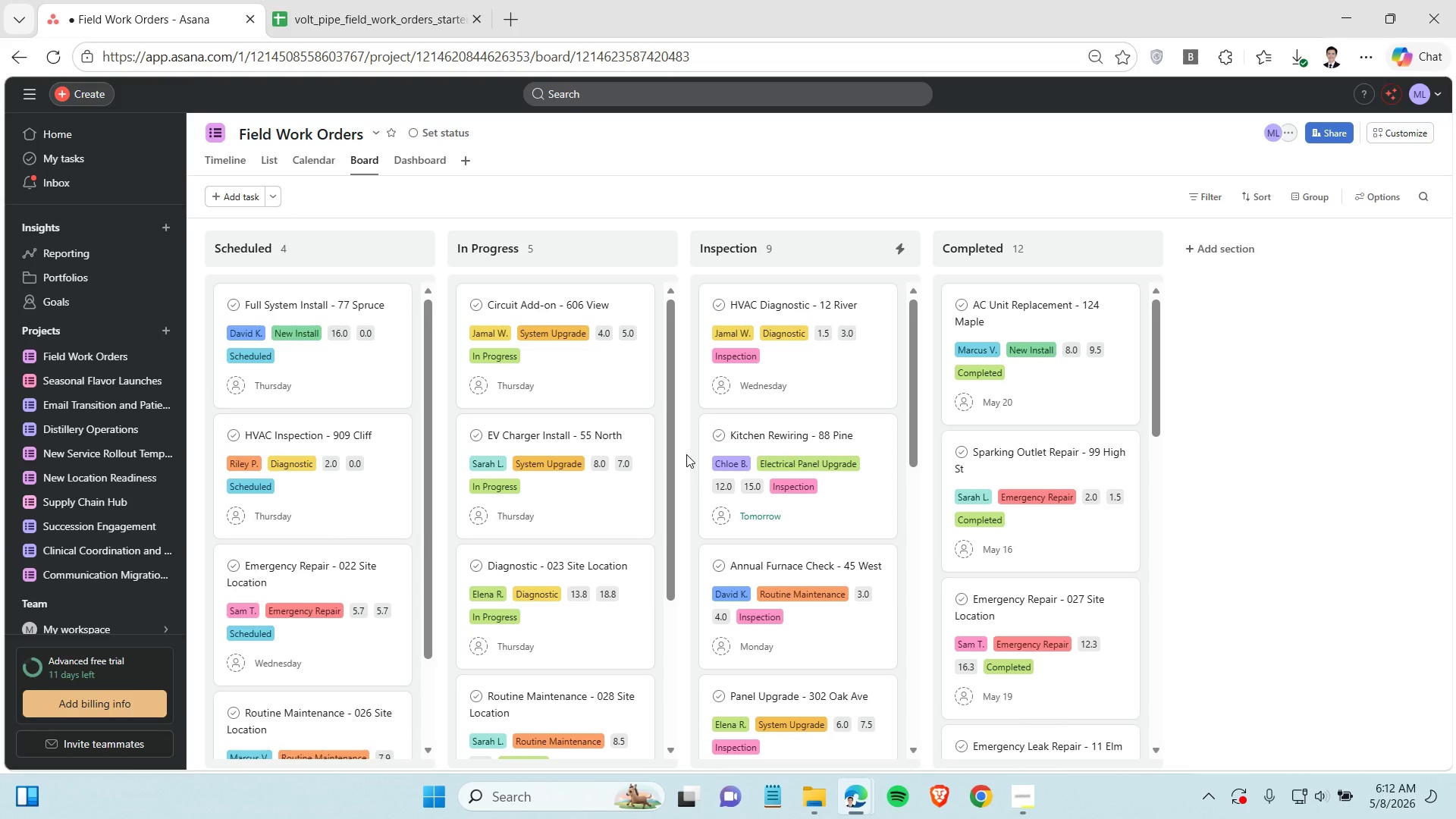 
key(Alt+Meta+R)
 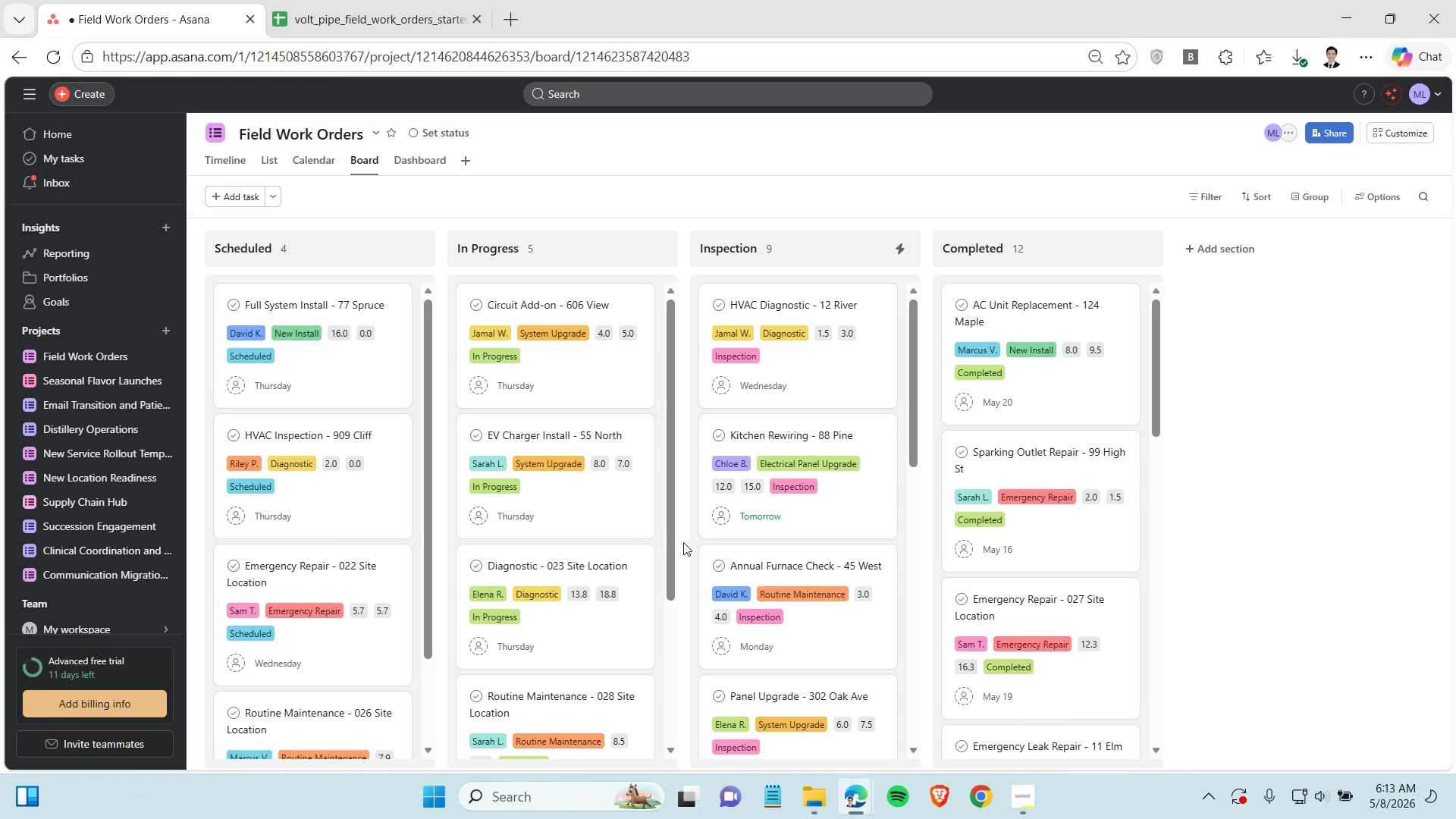 
wait(14.25)
 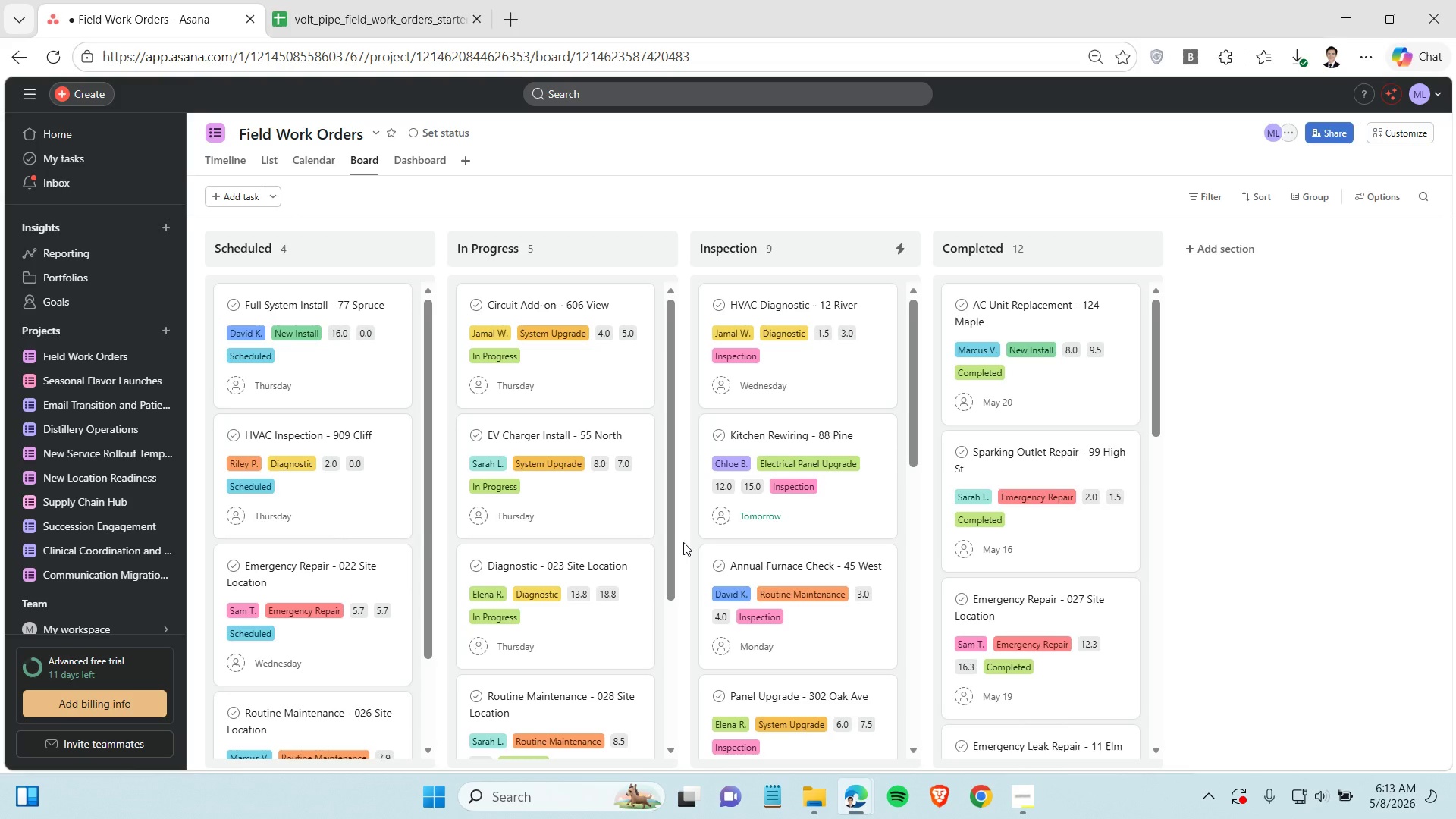 
key(Alt+Meta+R)
 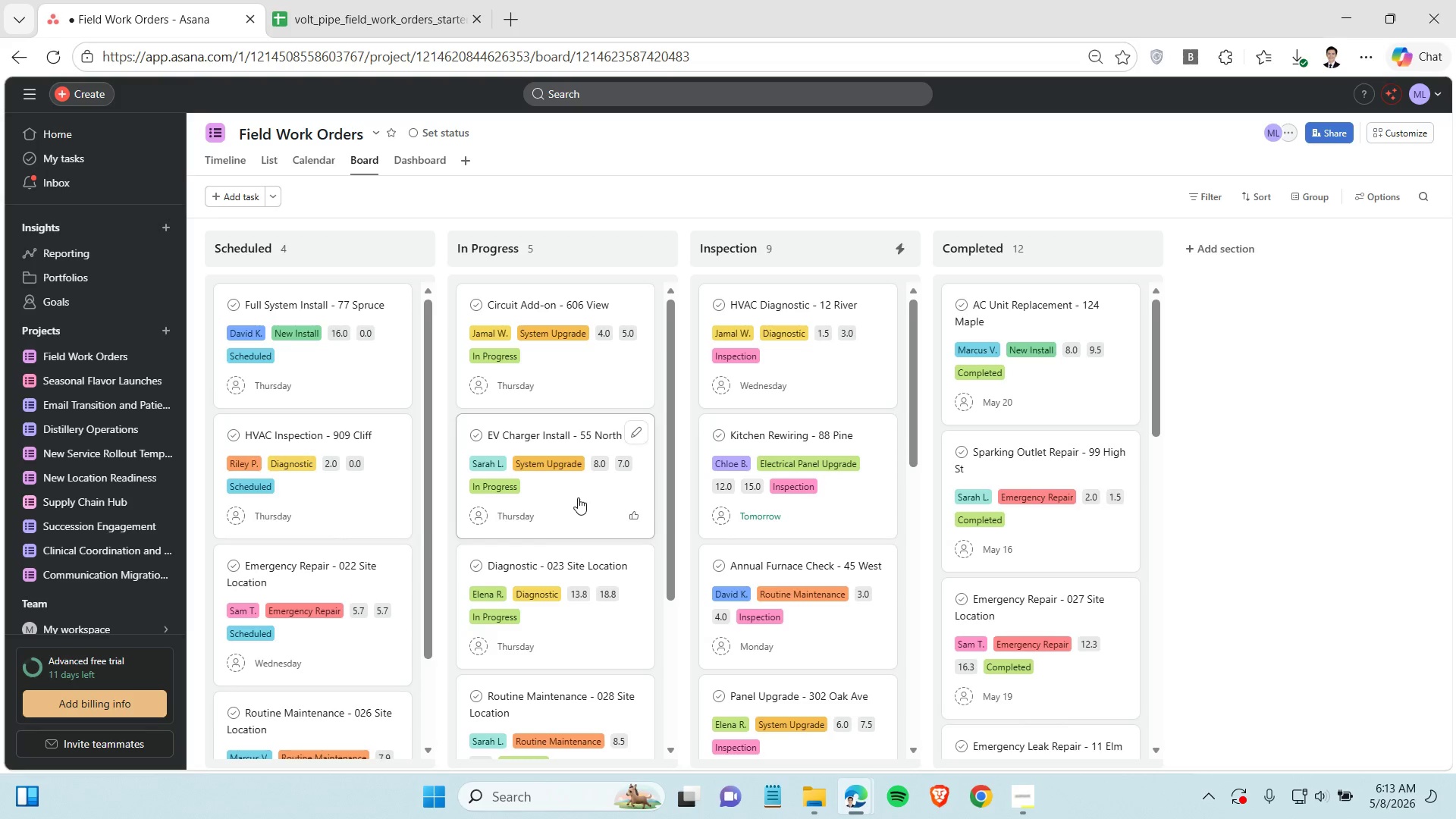 
wait(9.58)
 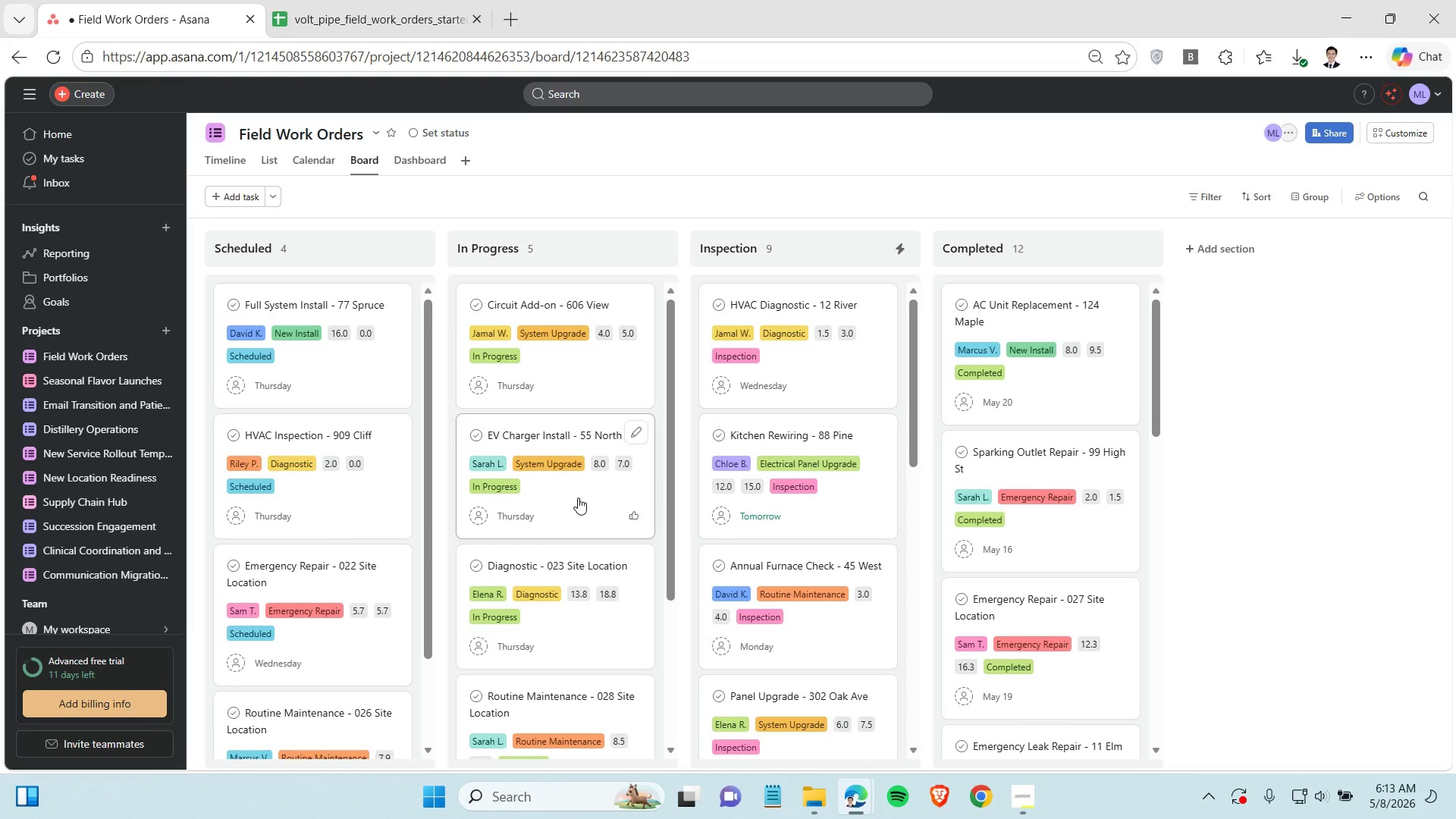 
left_click([626, 466])
 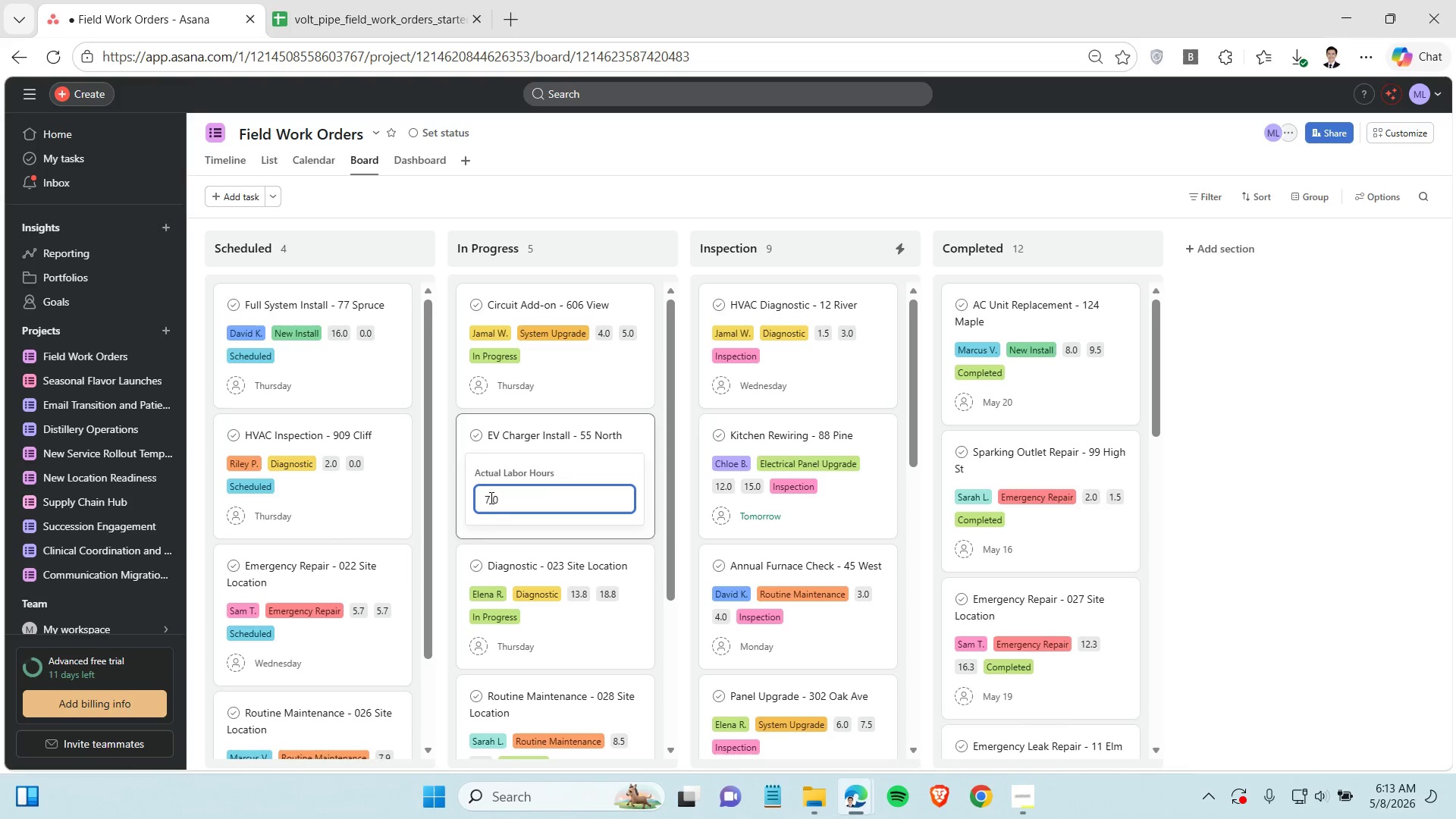 
left_click([490, 497])
 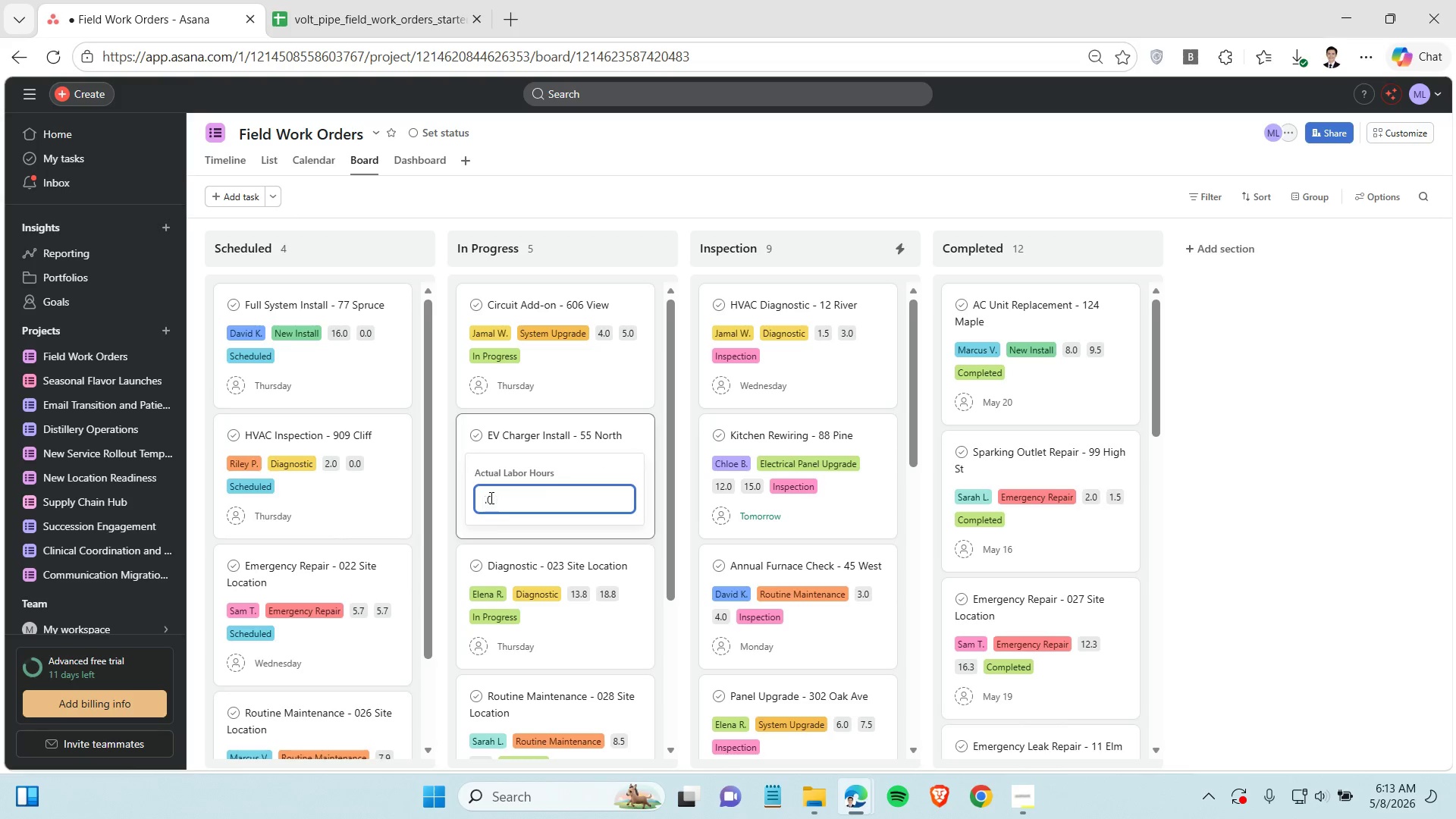 
key(Backspace)
 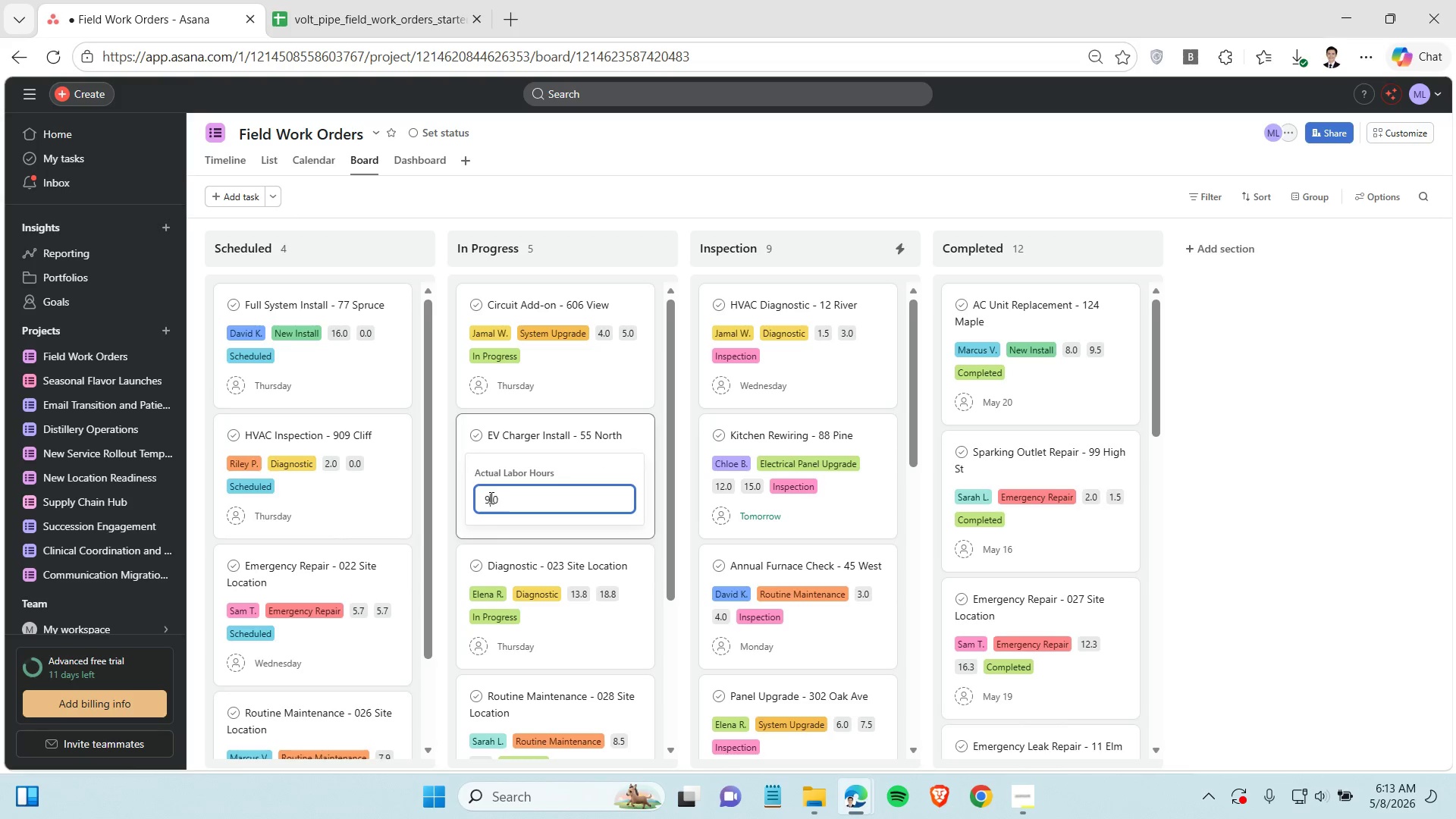 
key(9)
 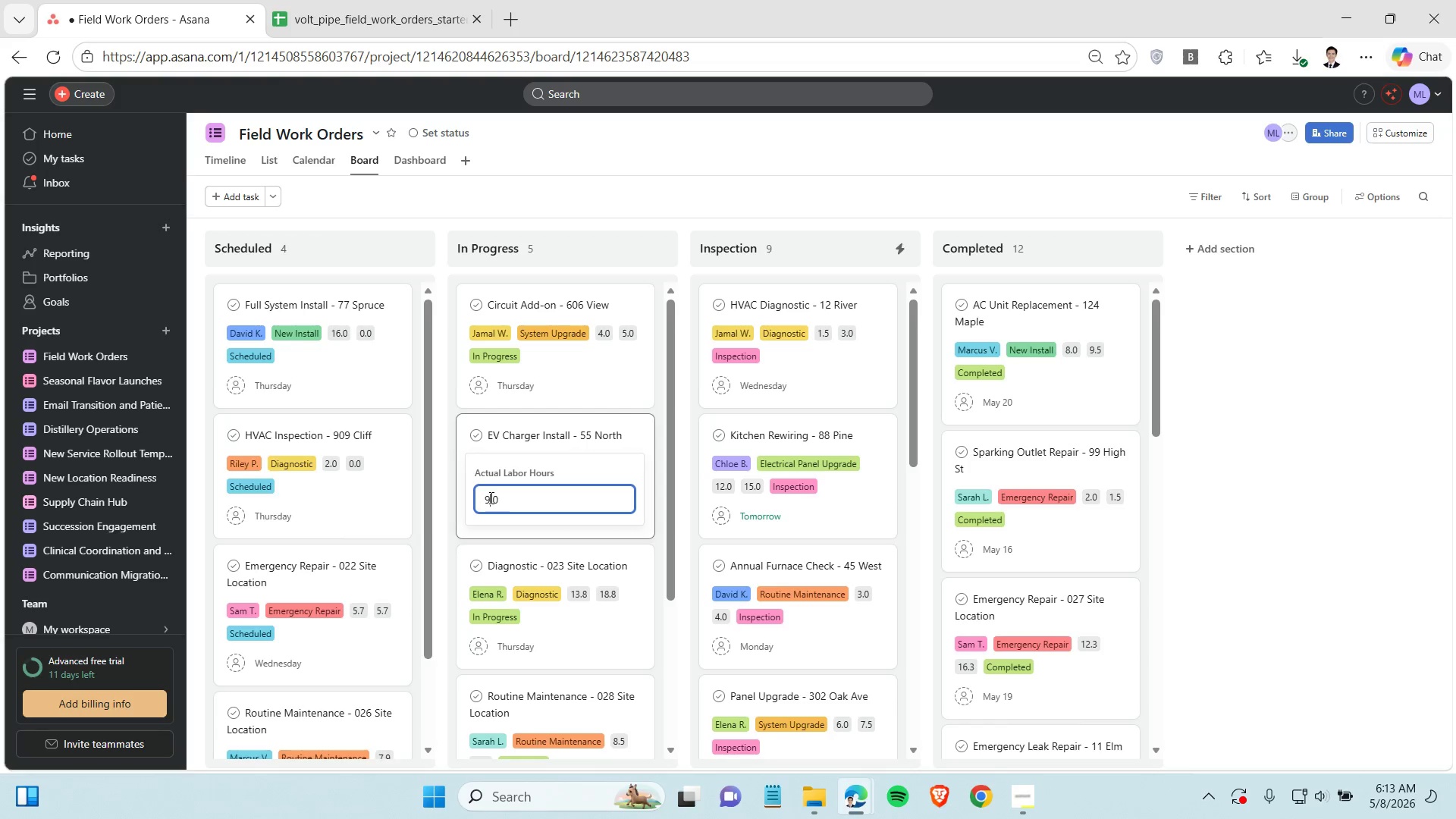 
key(Enter)
 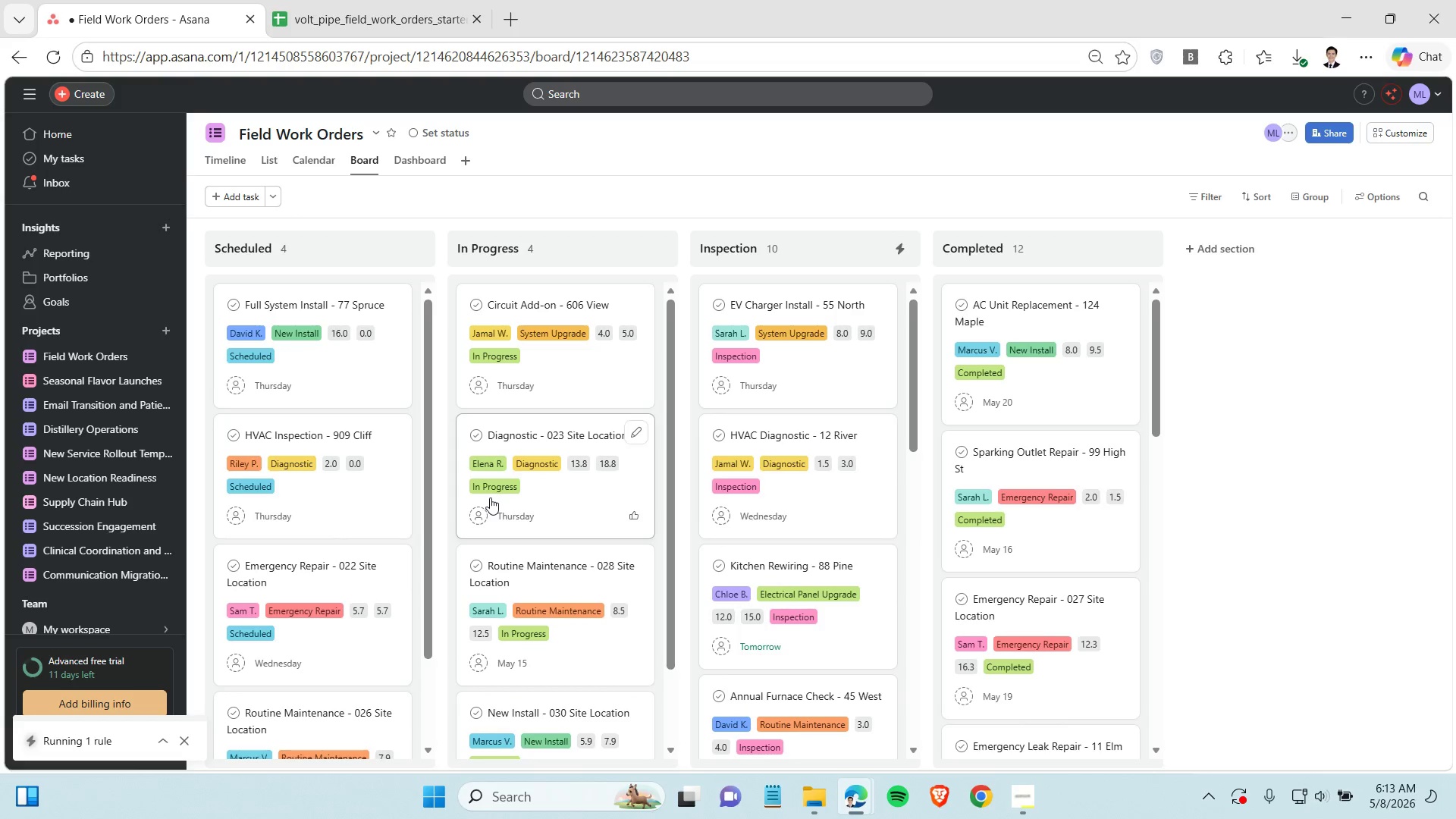 
scroll: coordinate [781, 381], scroll_direction: up, amount: 3.0
 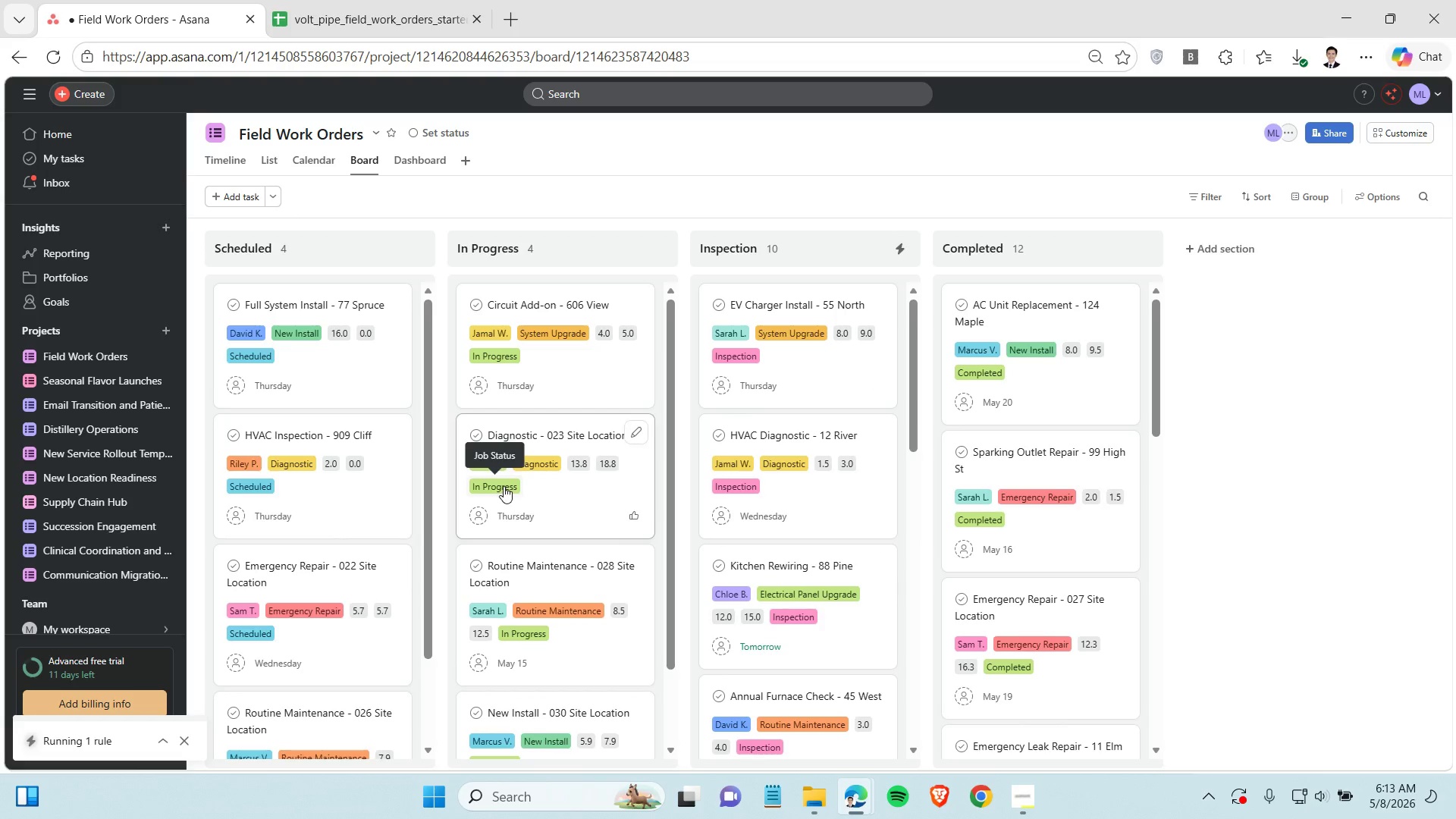 
scroll: coordinate [573, 576], scroll_direction: down, amount: 2.0
 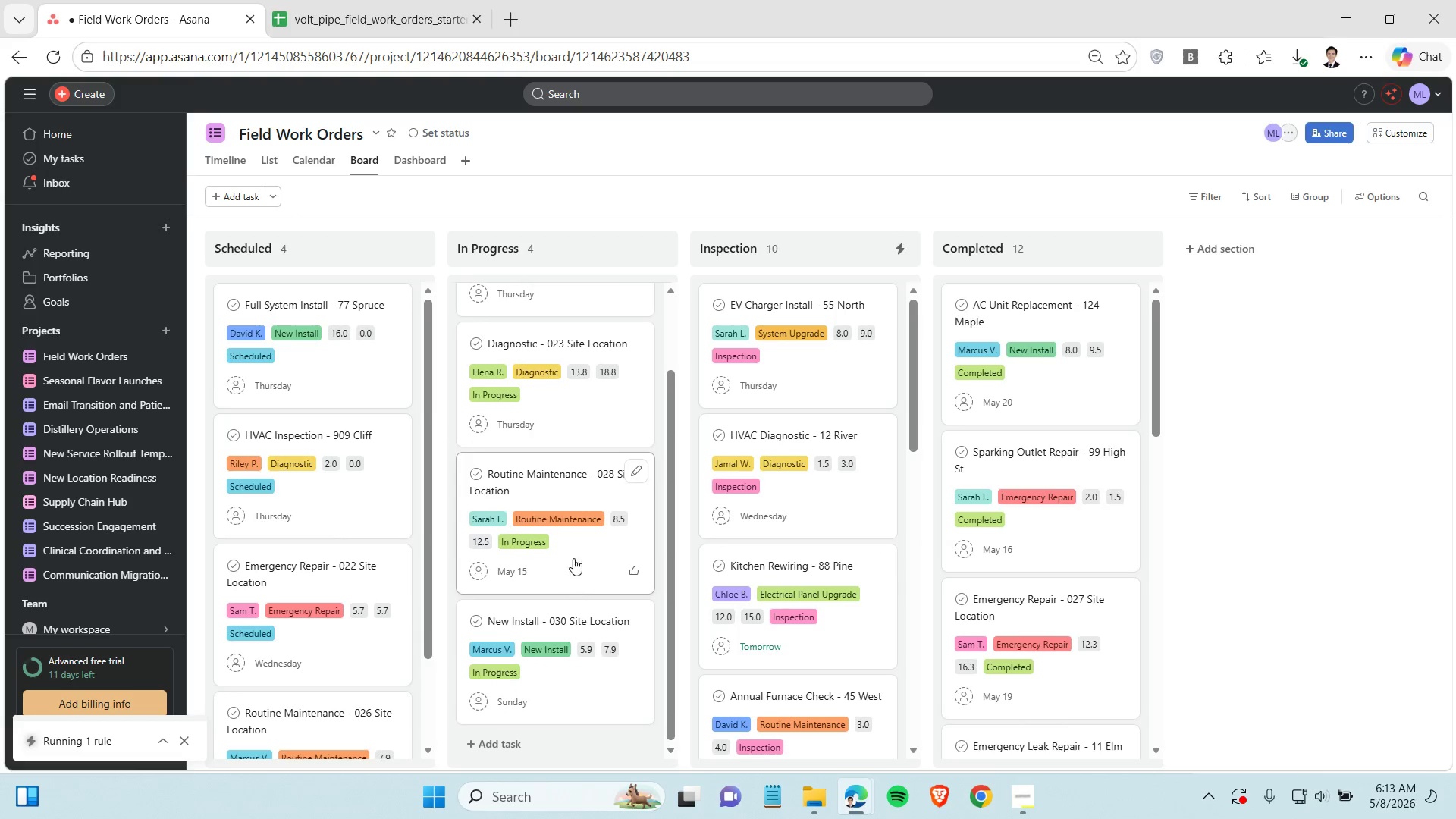 
scroll: coordinate [573, 533], scroll_direction: up, amount: 4.0
 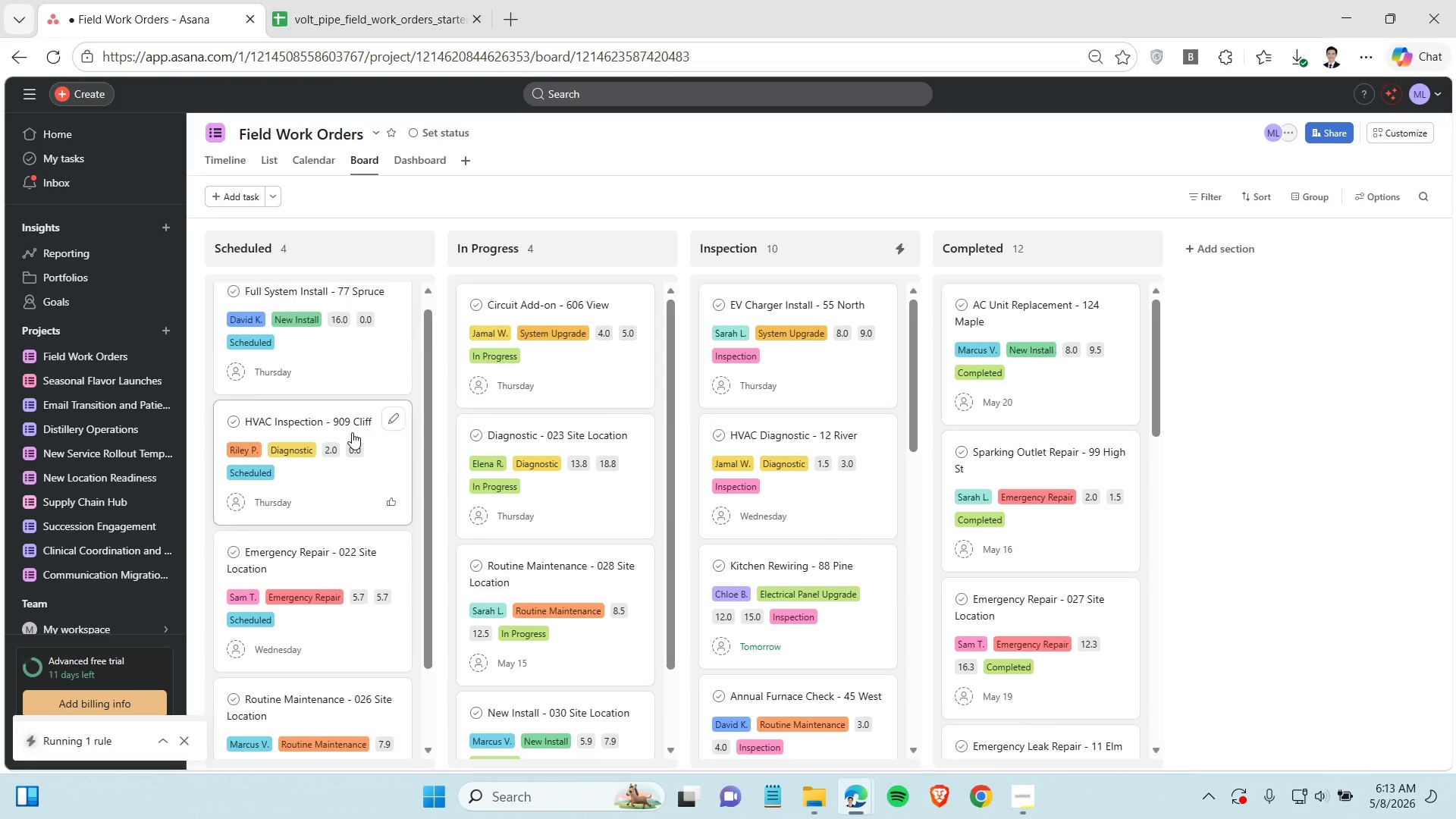 
scroll: coordinate [352, 432], scroll_direction: down, amount: 1.0
 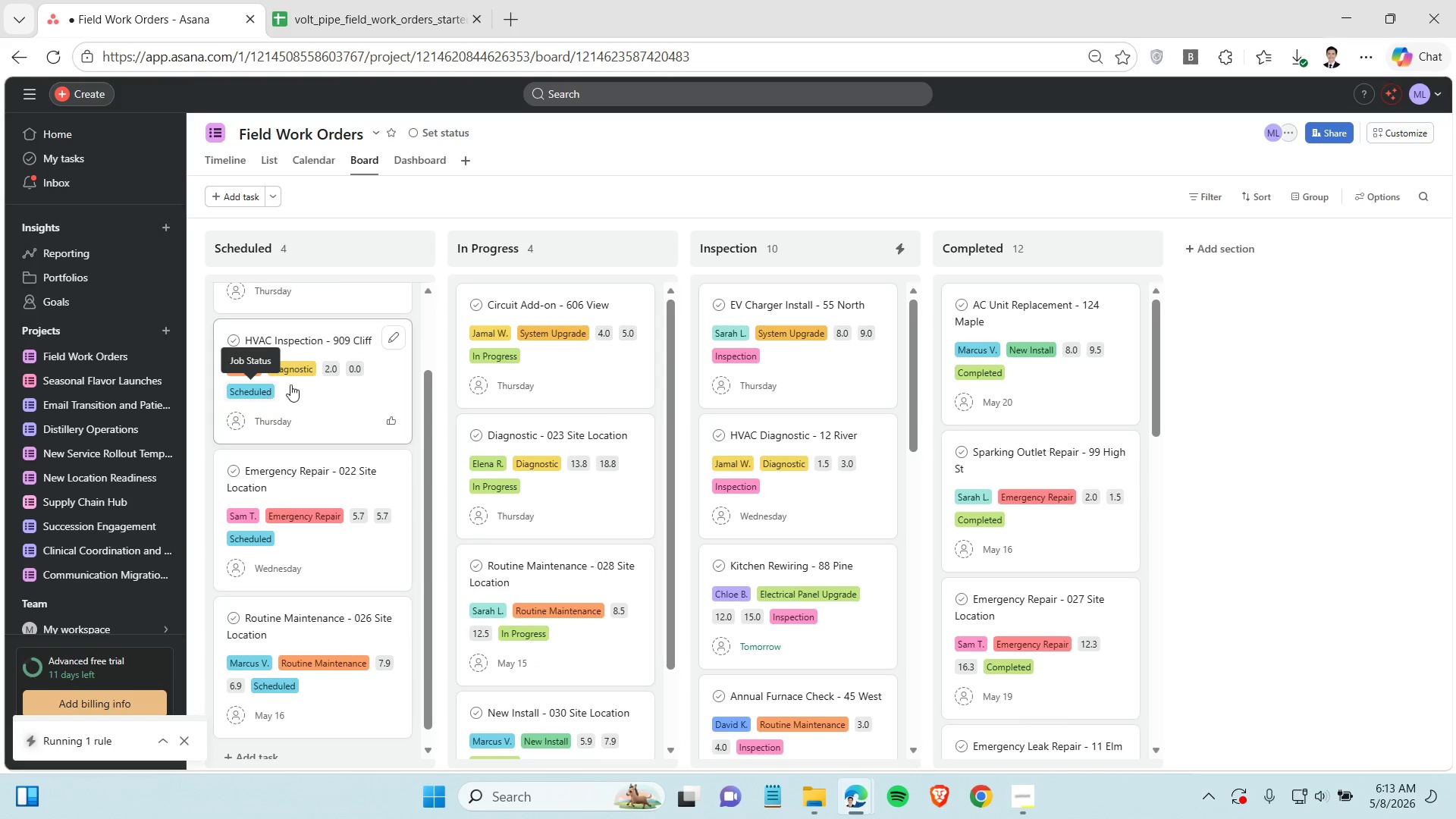 
left_click([351, 369])
 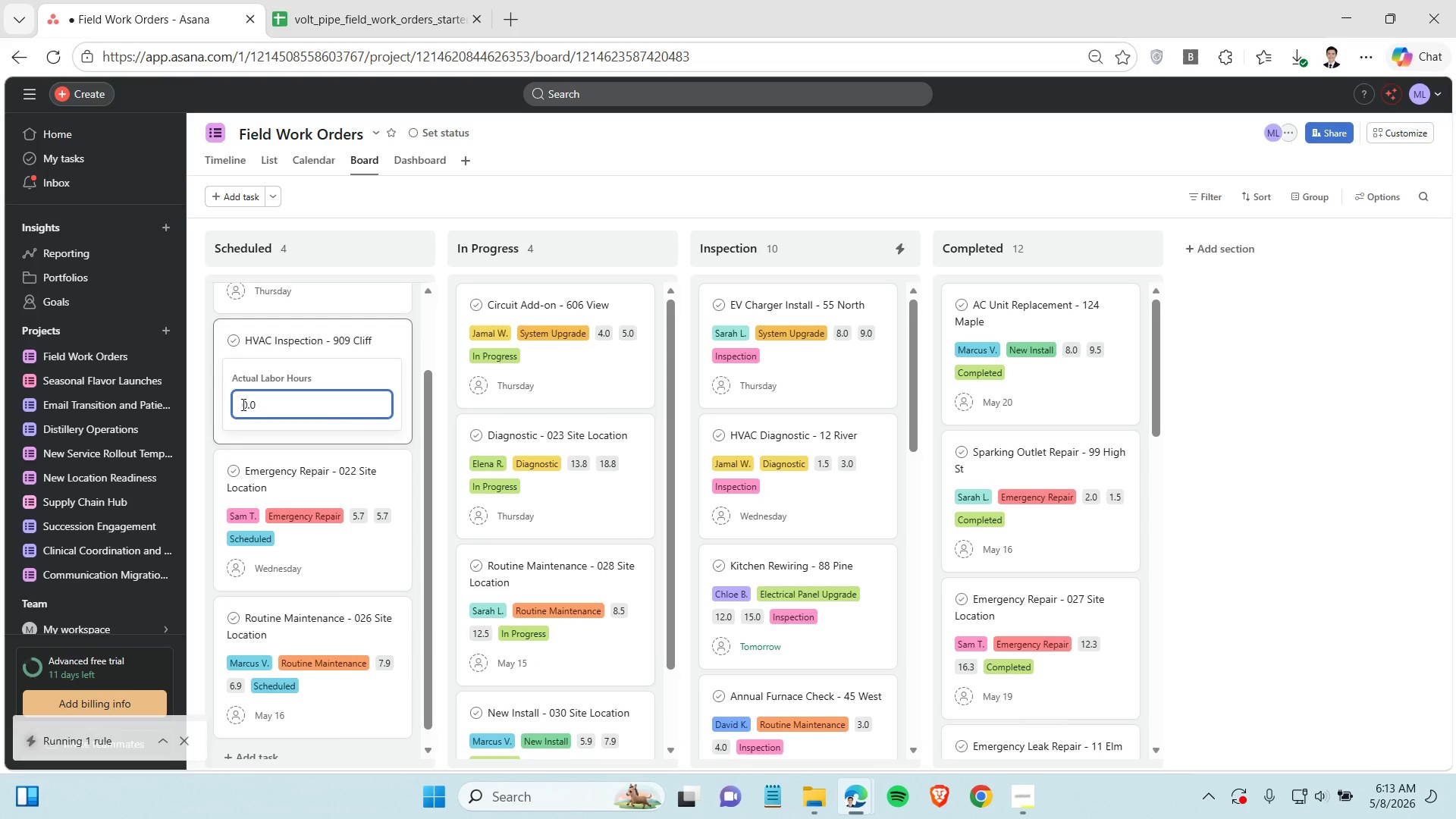 
left_click([242, 404])
 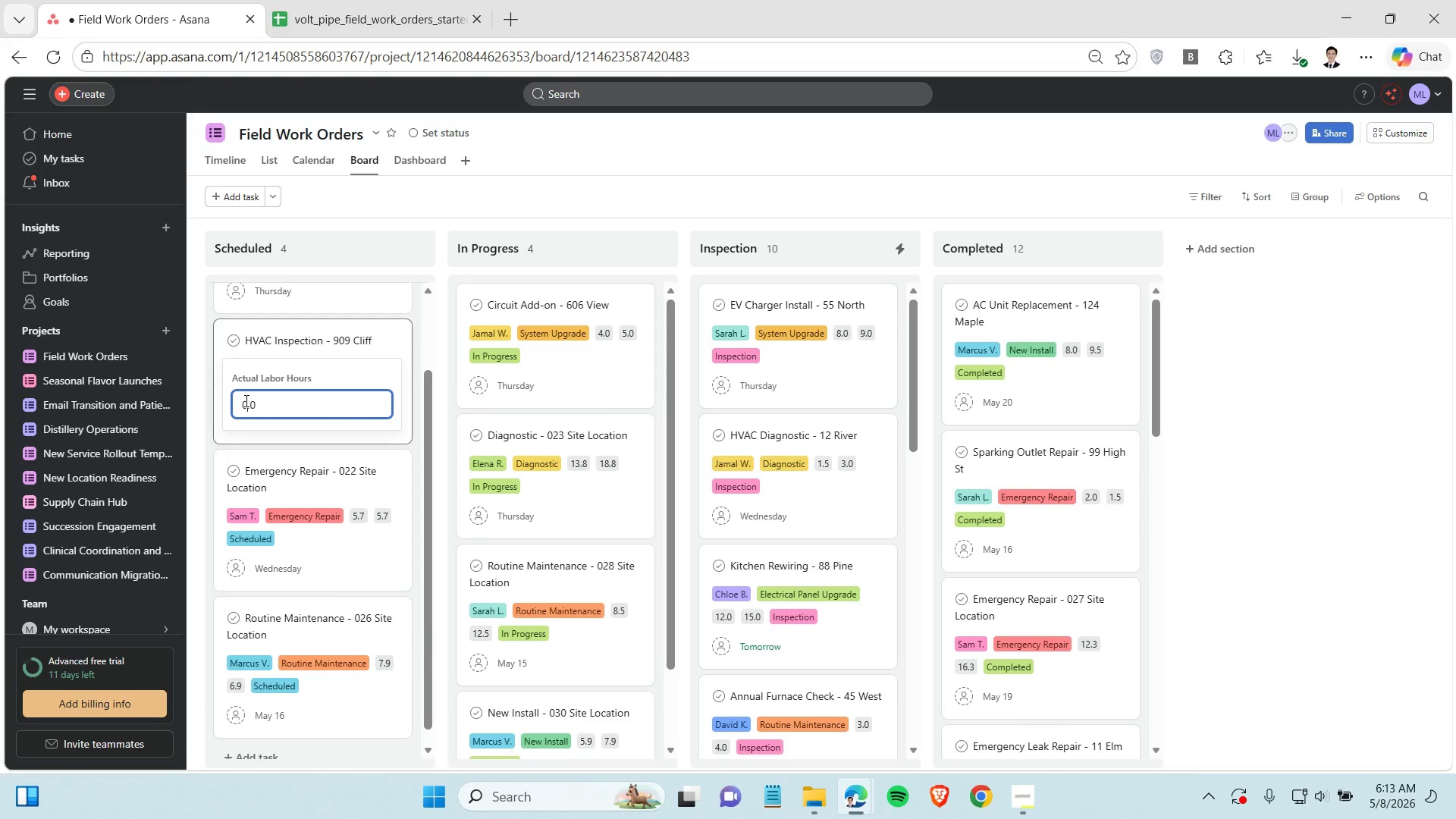 
left_click([245, 400])
 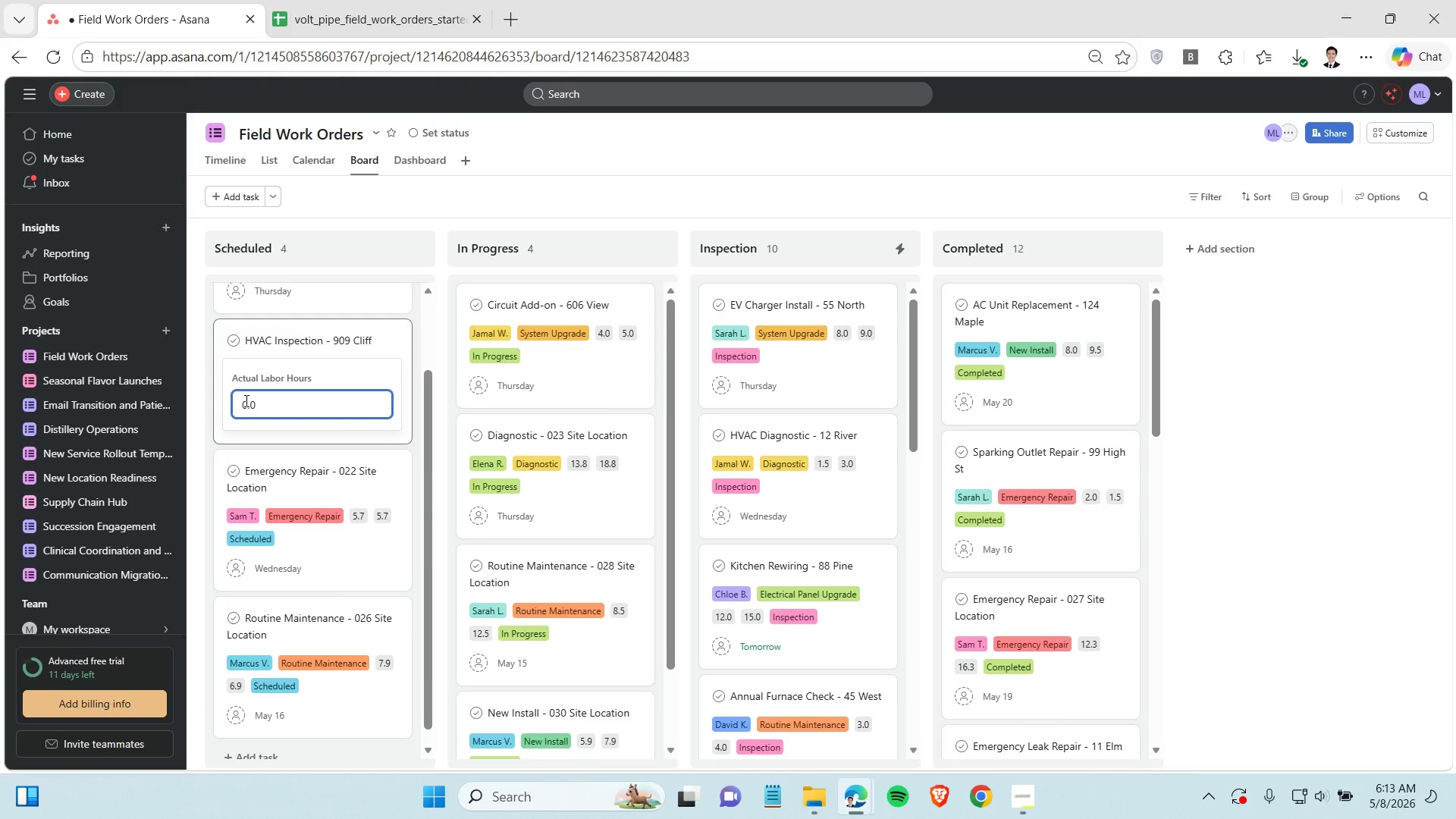 
key(Backspace)
 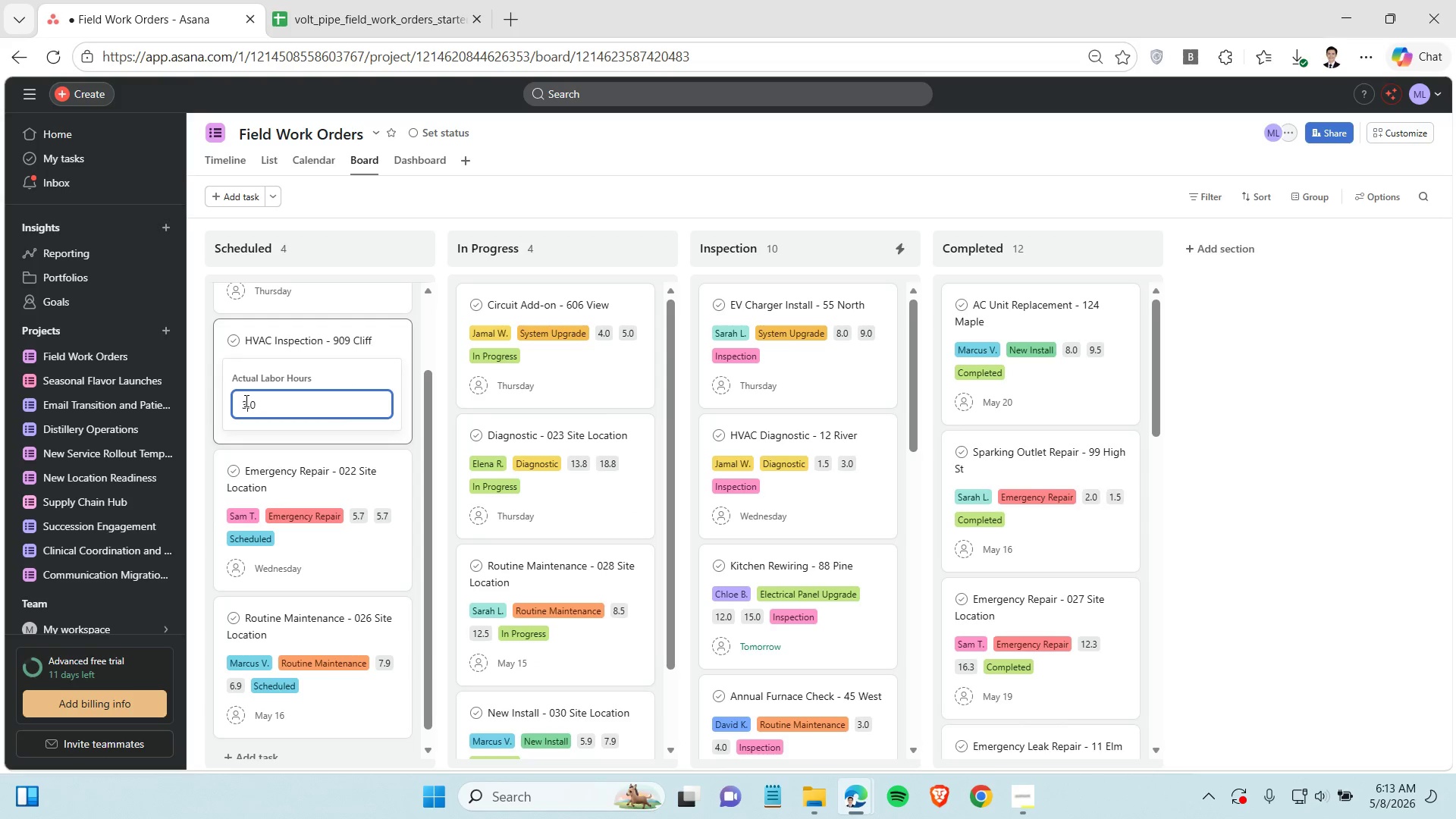 
key(3)
 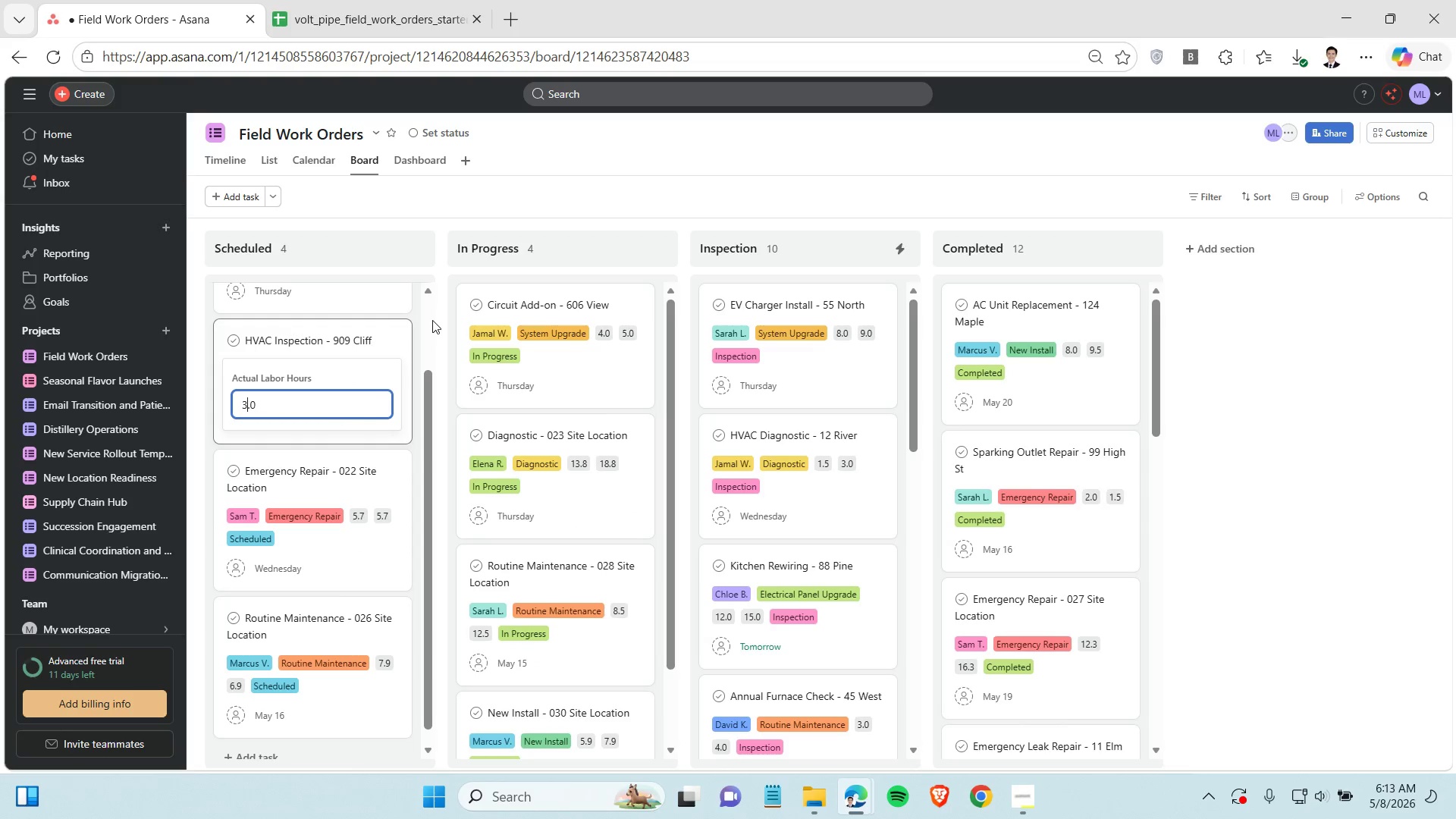 
left_click([432, 320])
 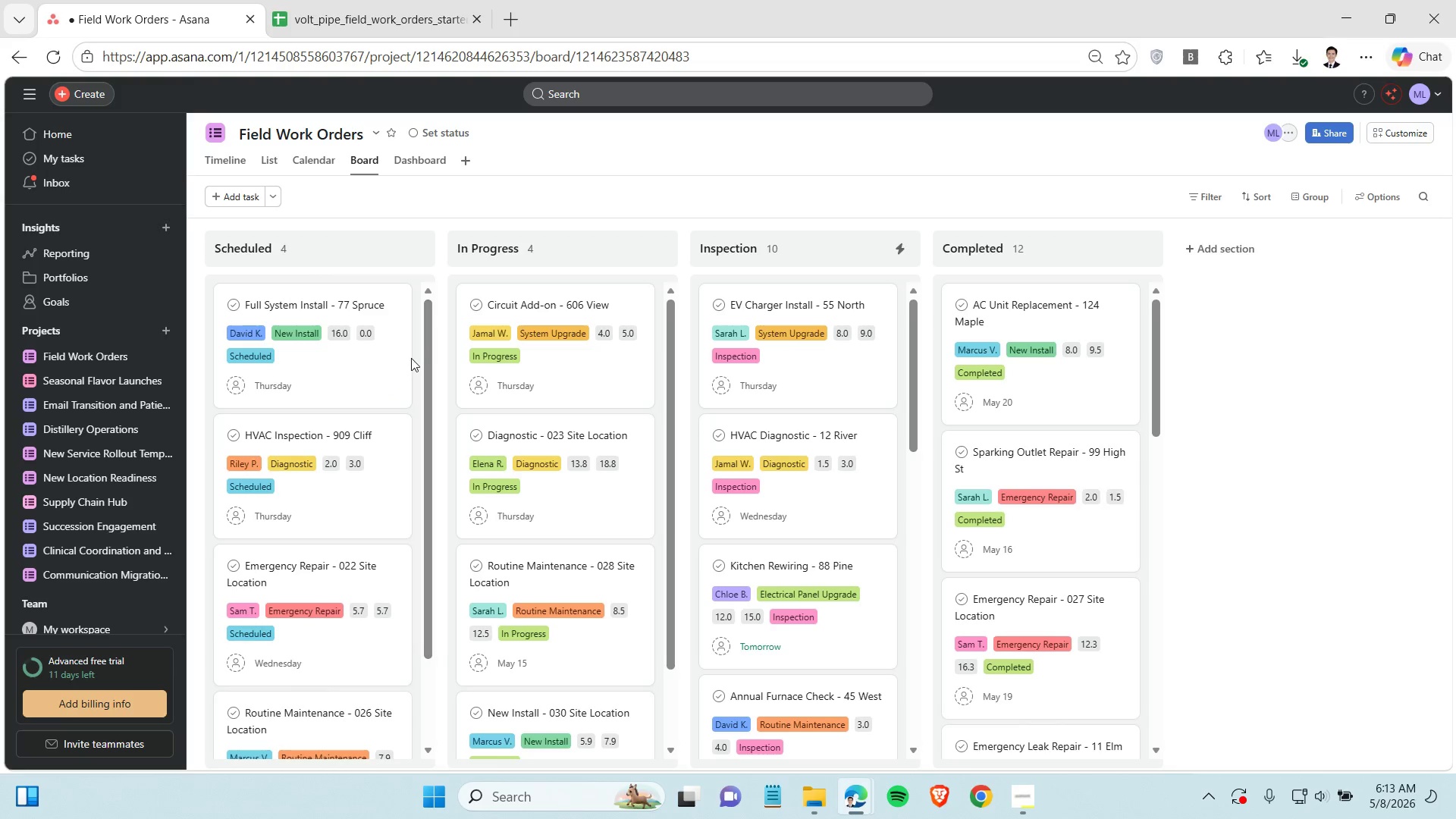 
mouse_move([428, 372])
 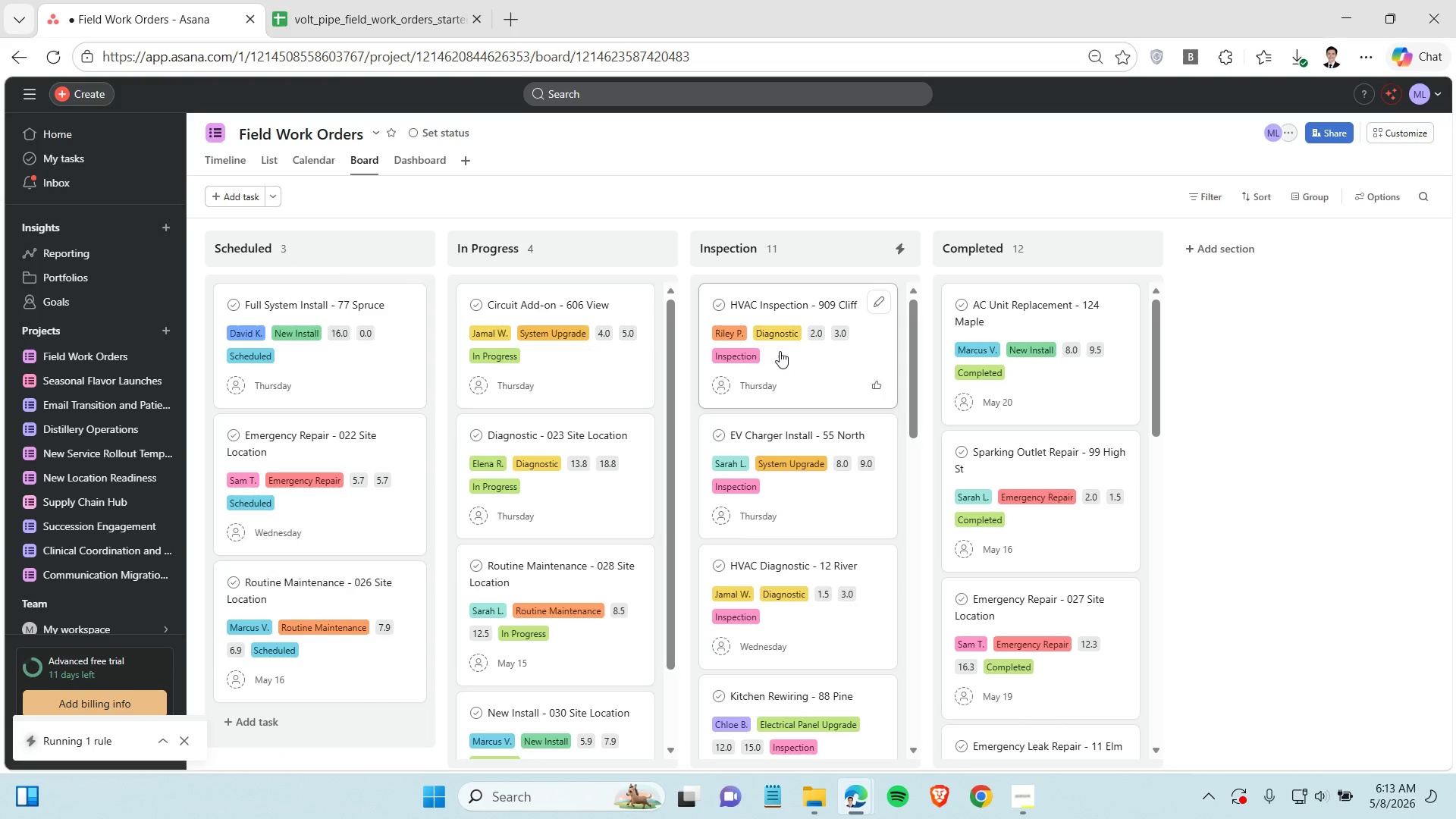 
mouse_move([782, 358])
 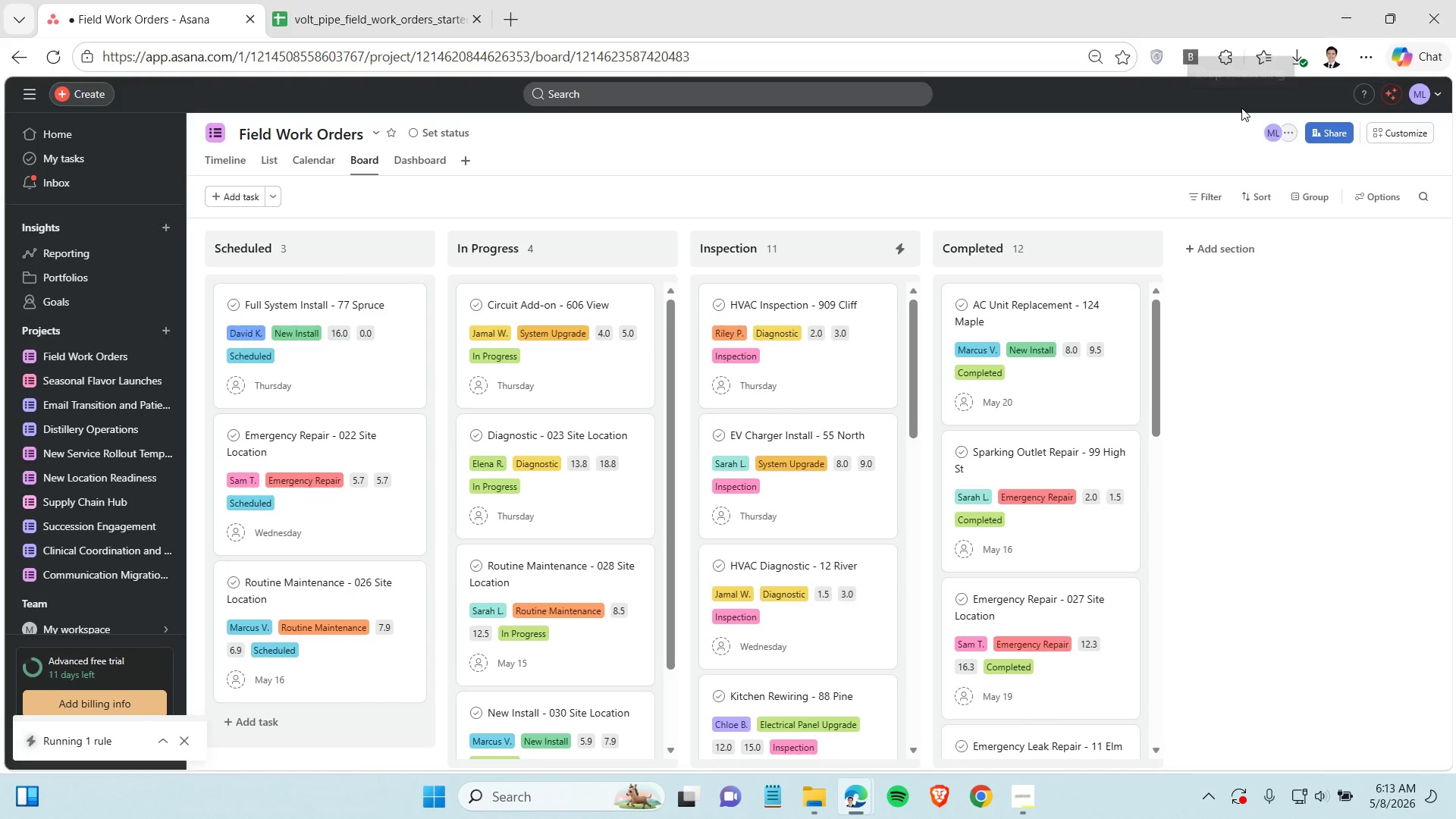 
left_click([1241, 108])
 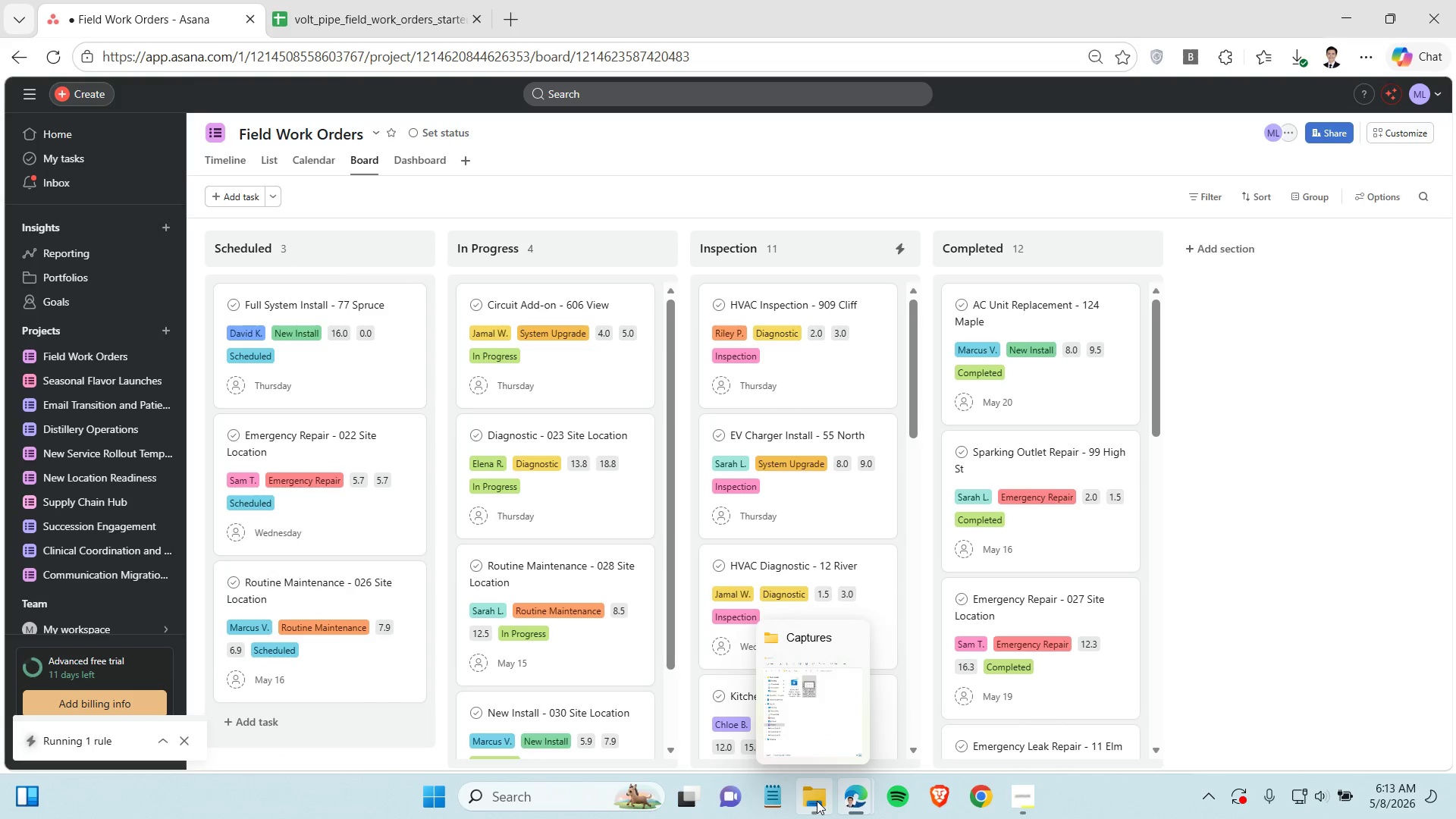 
left_click([817, 801])
 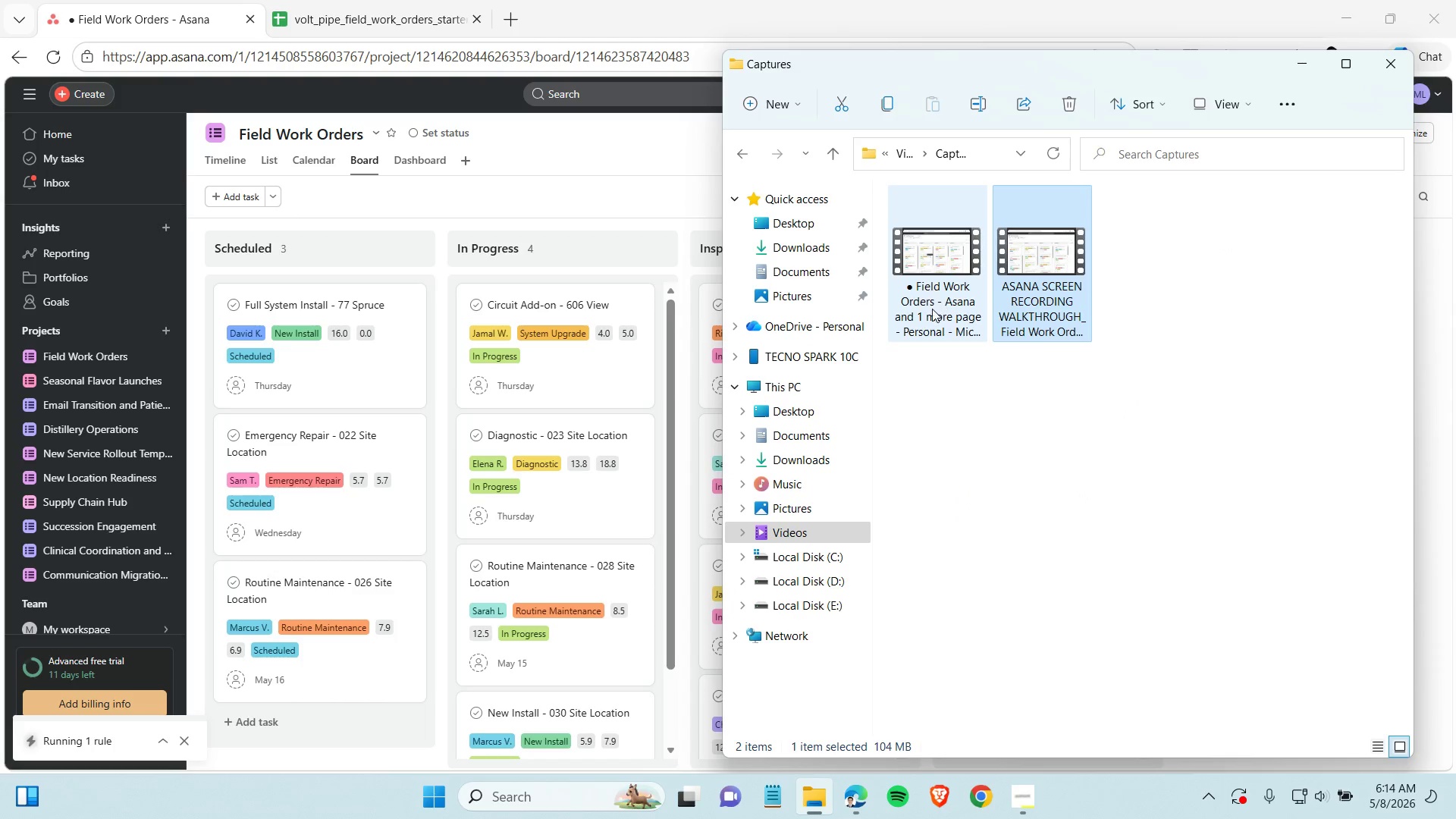 
left_click([932, 309])
 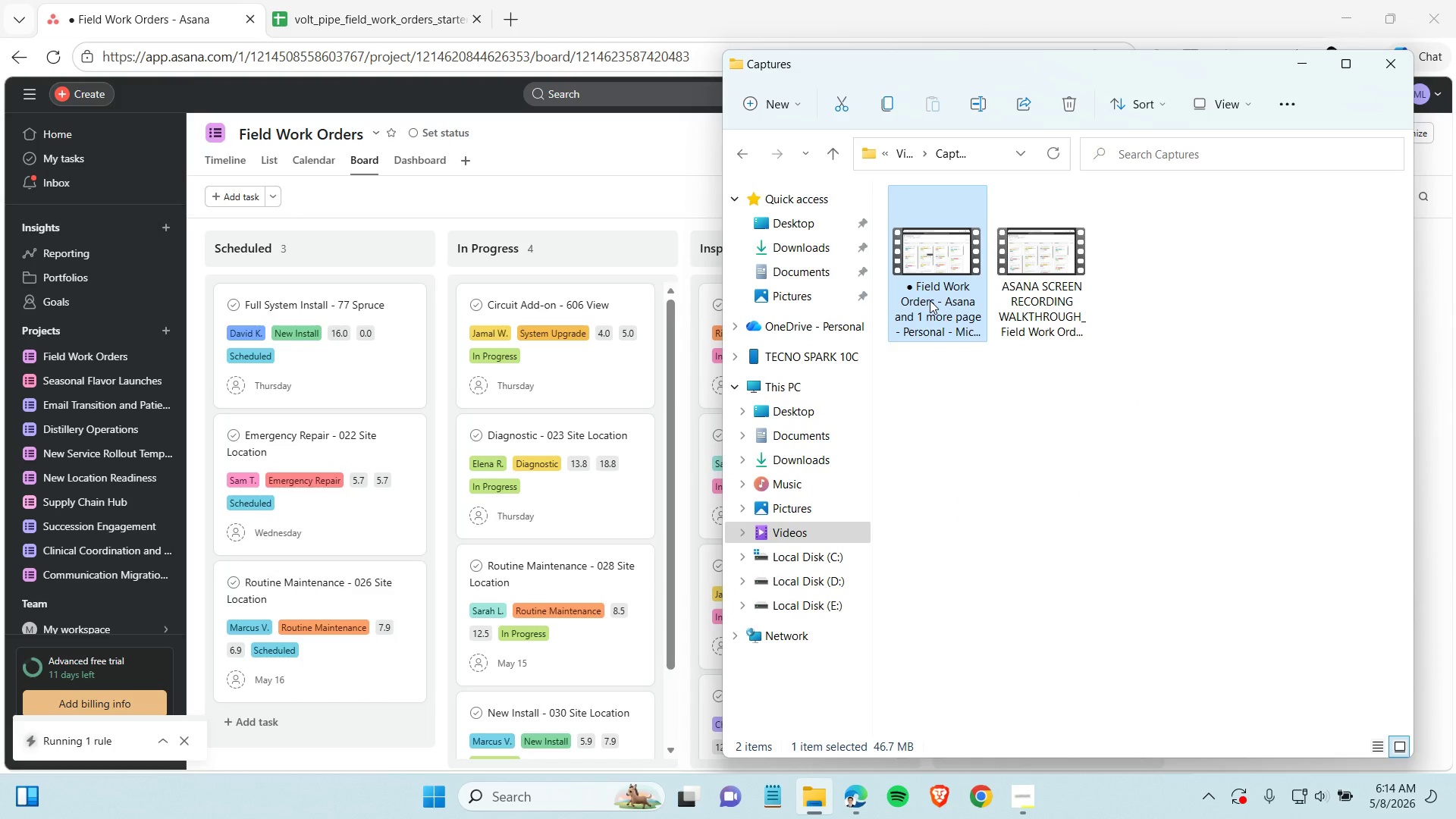 
left_click([930, 300])
 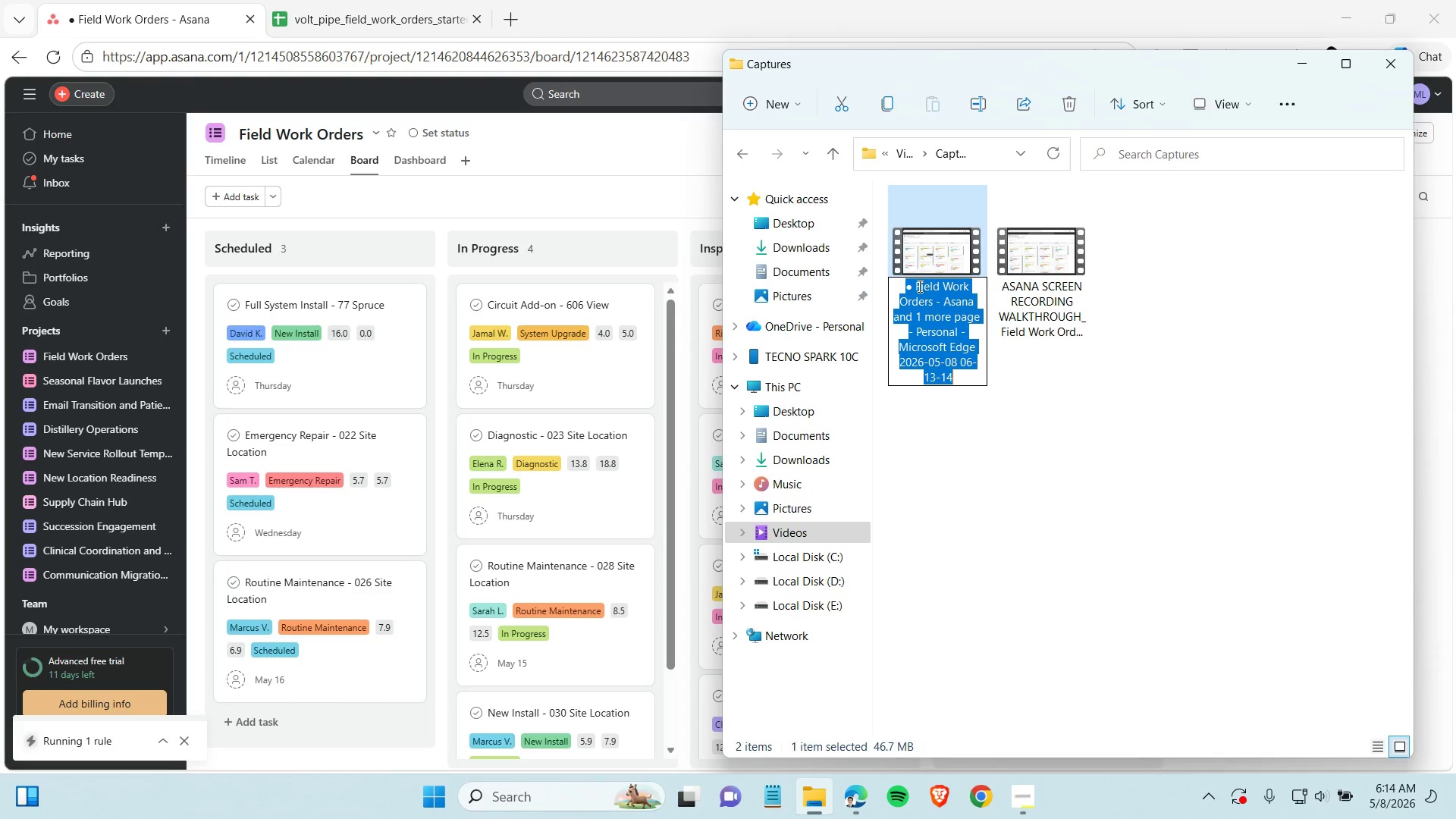 
left_click([918, 286])
 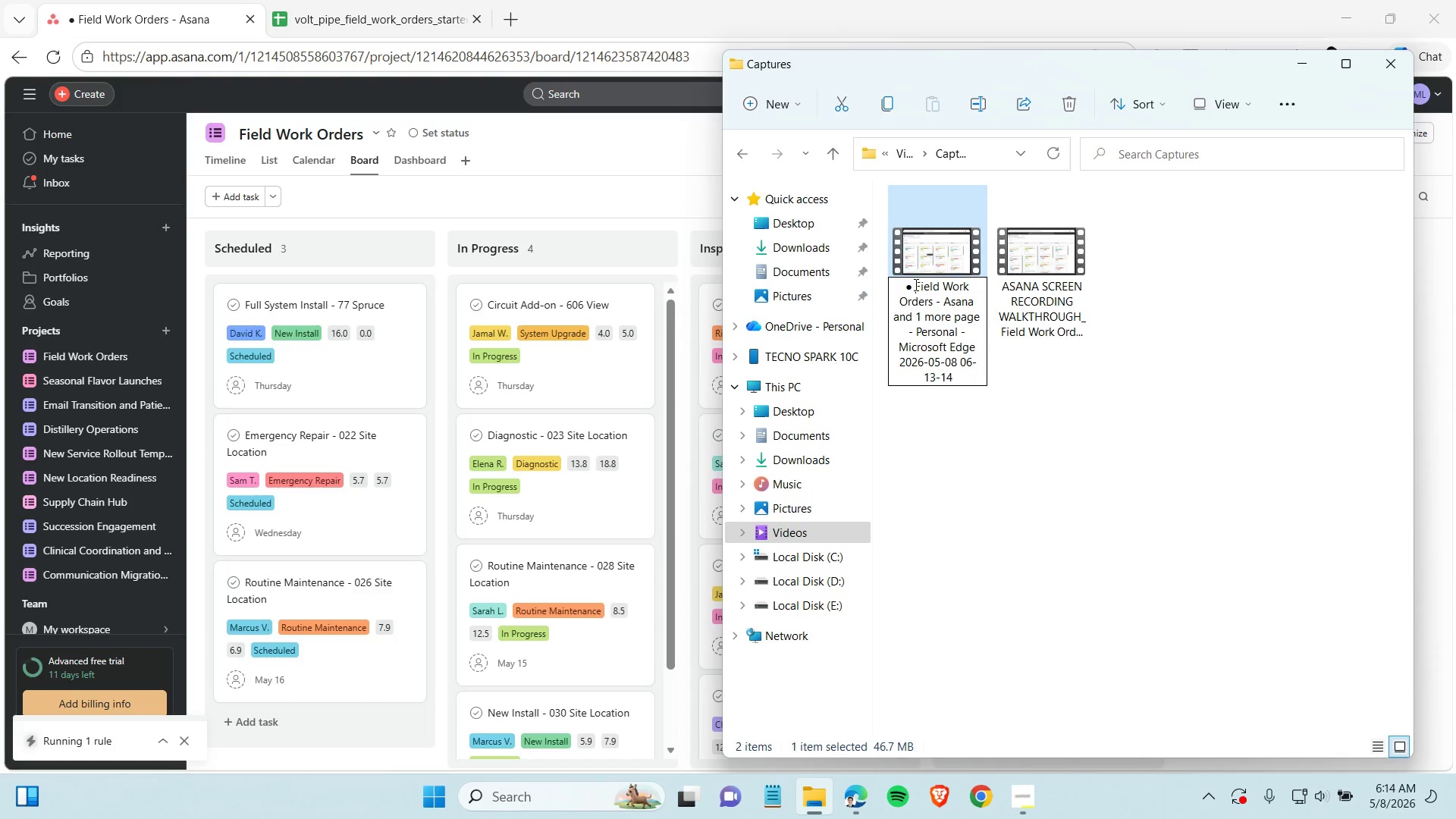 
left_click([915, 284])
 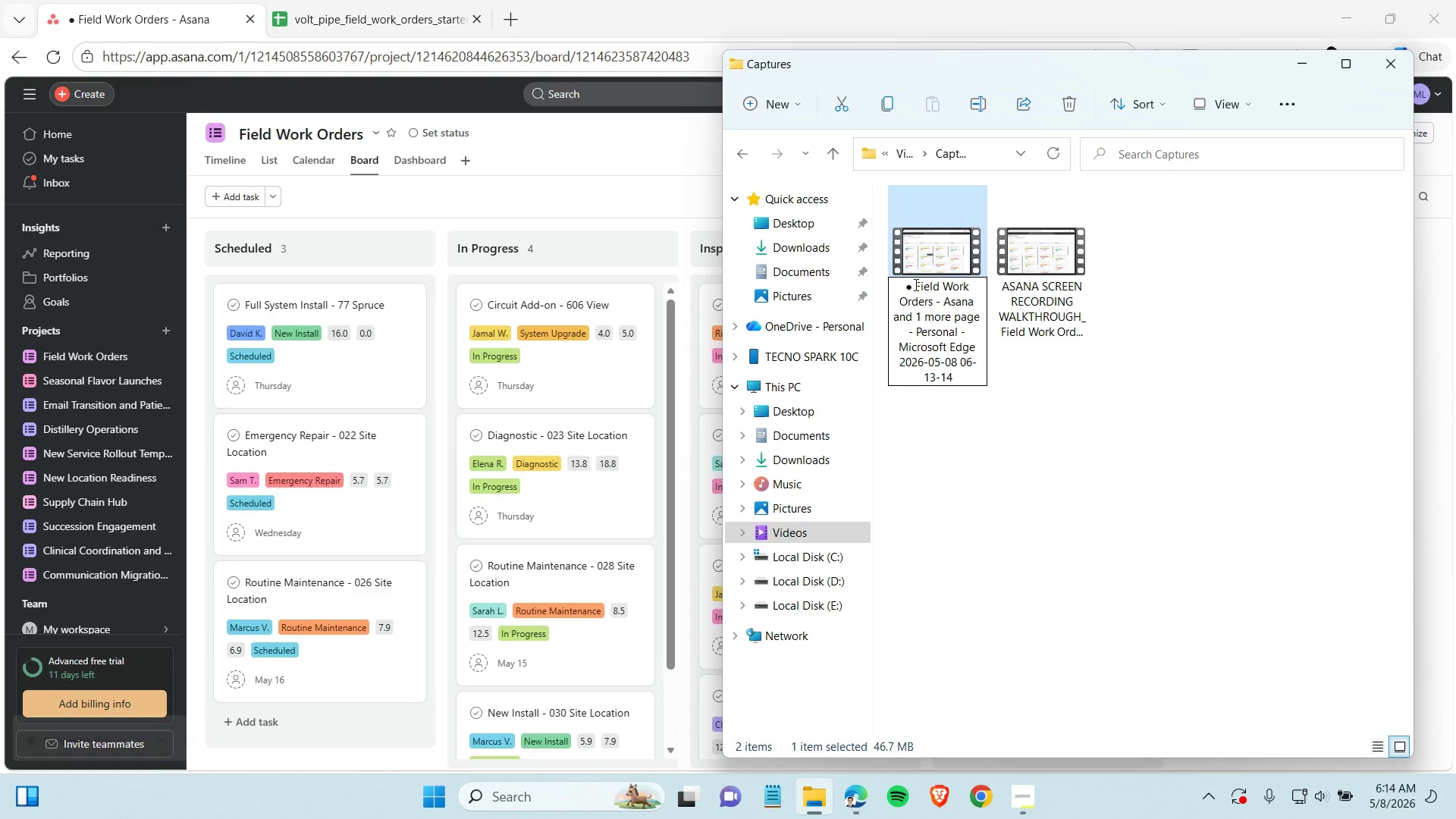 
key(Backspace)
key(Backspace)
key(Backspace)
key(Backspace)
type(AUTOMATION PROOF_)
 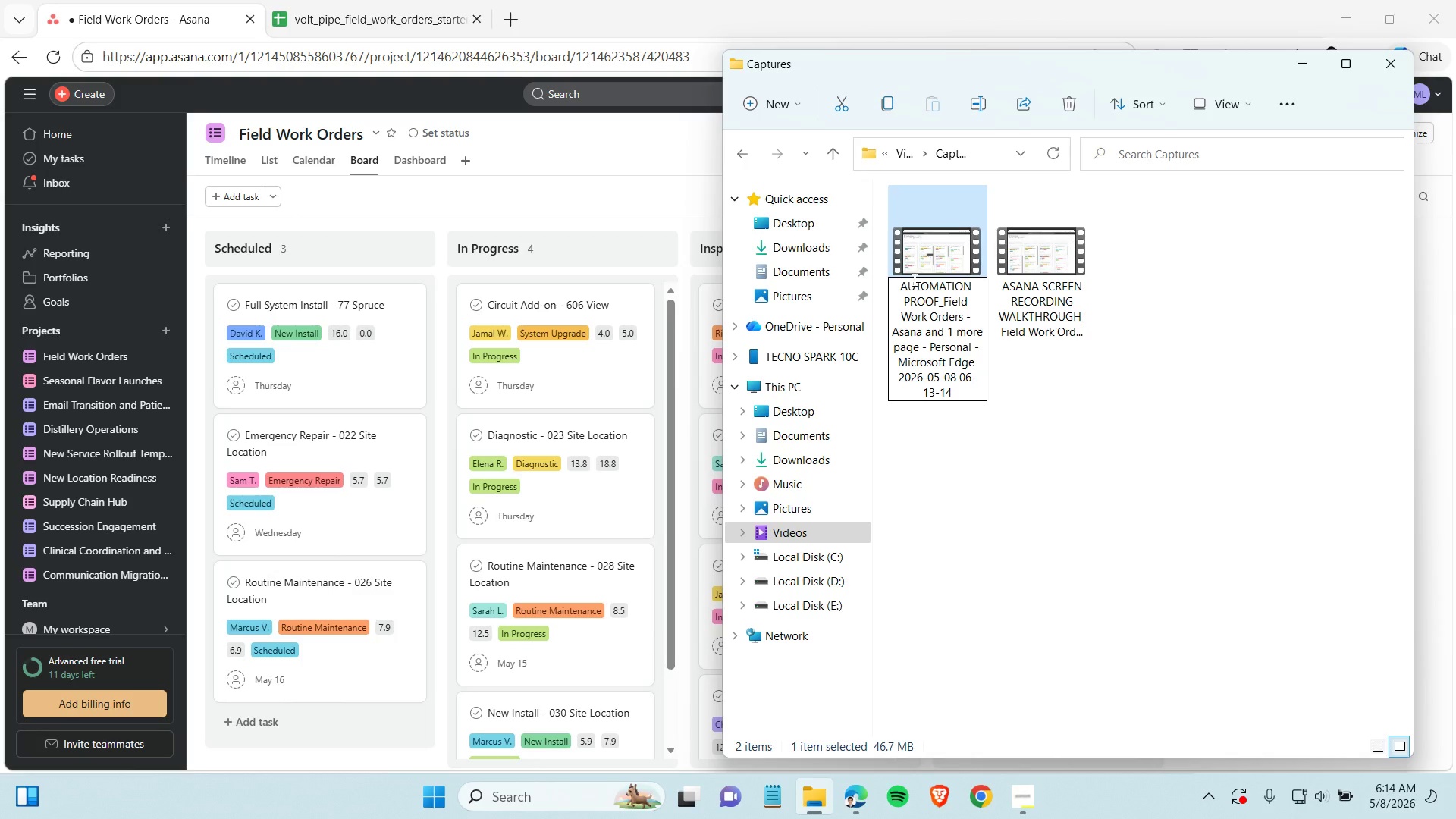 
left_click([1020, 506])
 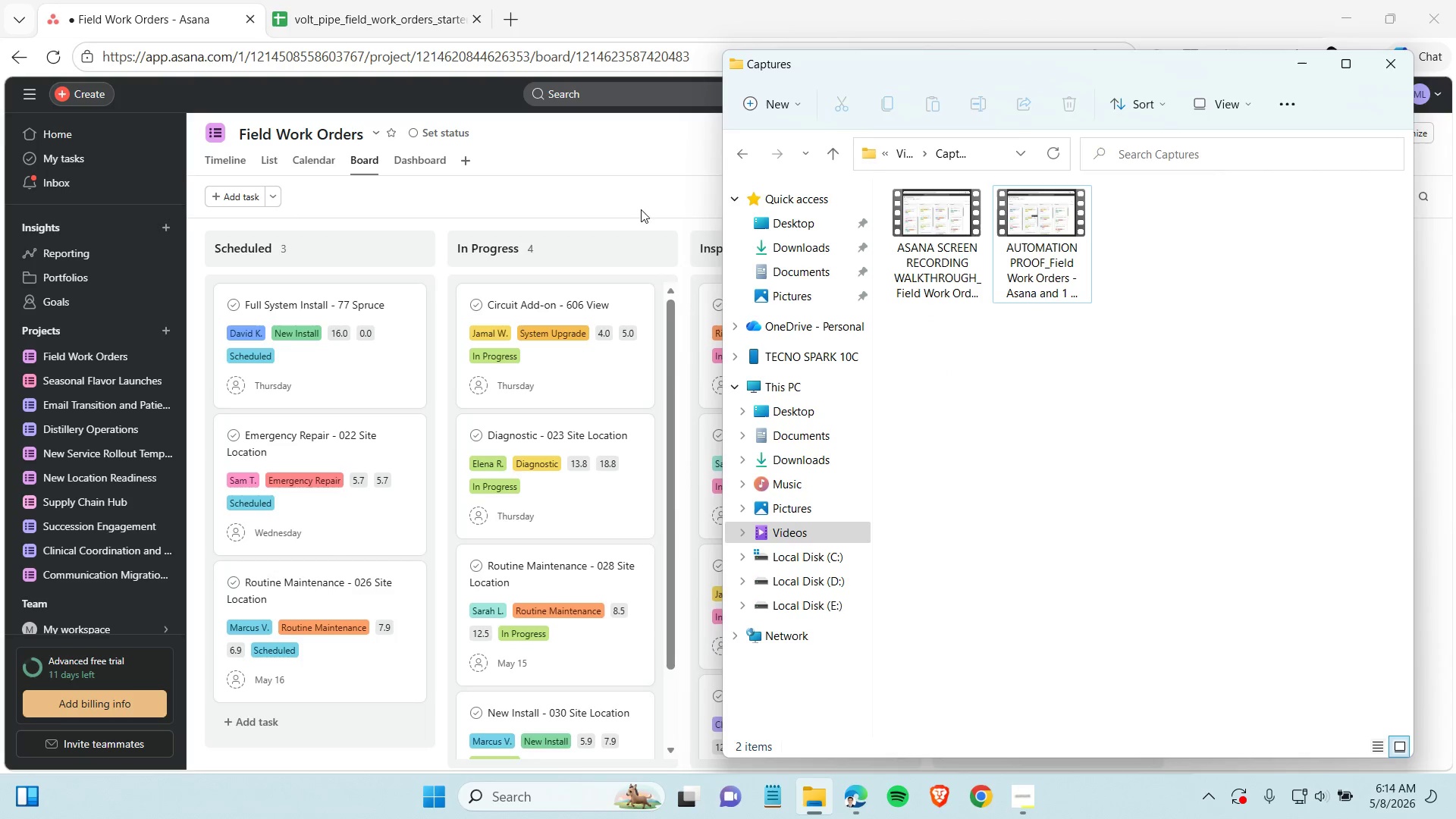 